 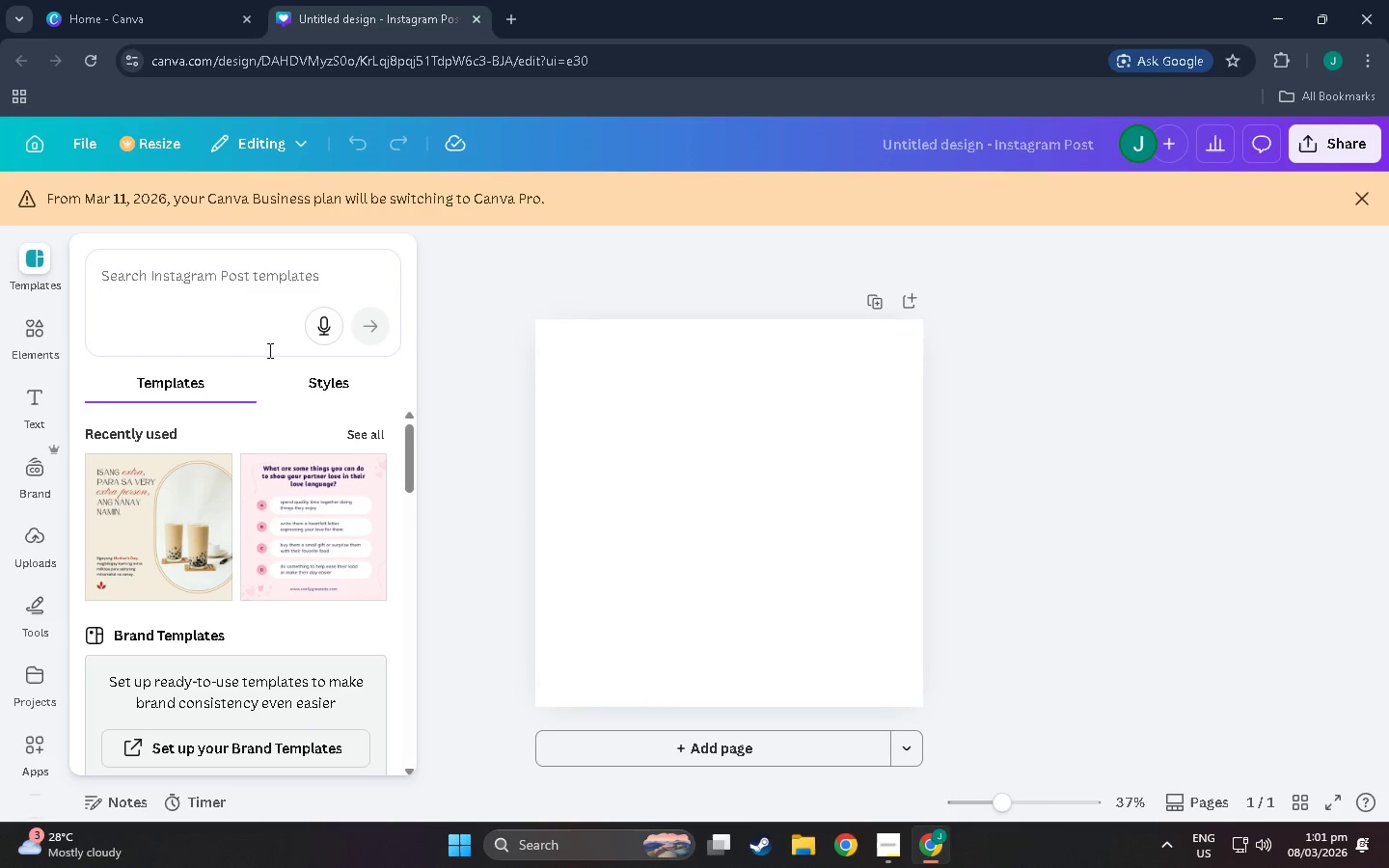 
left_click([11, 338])
 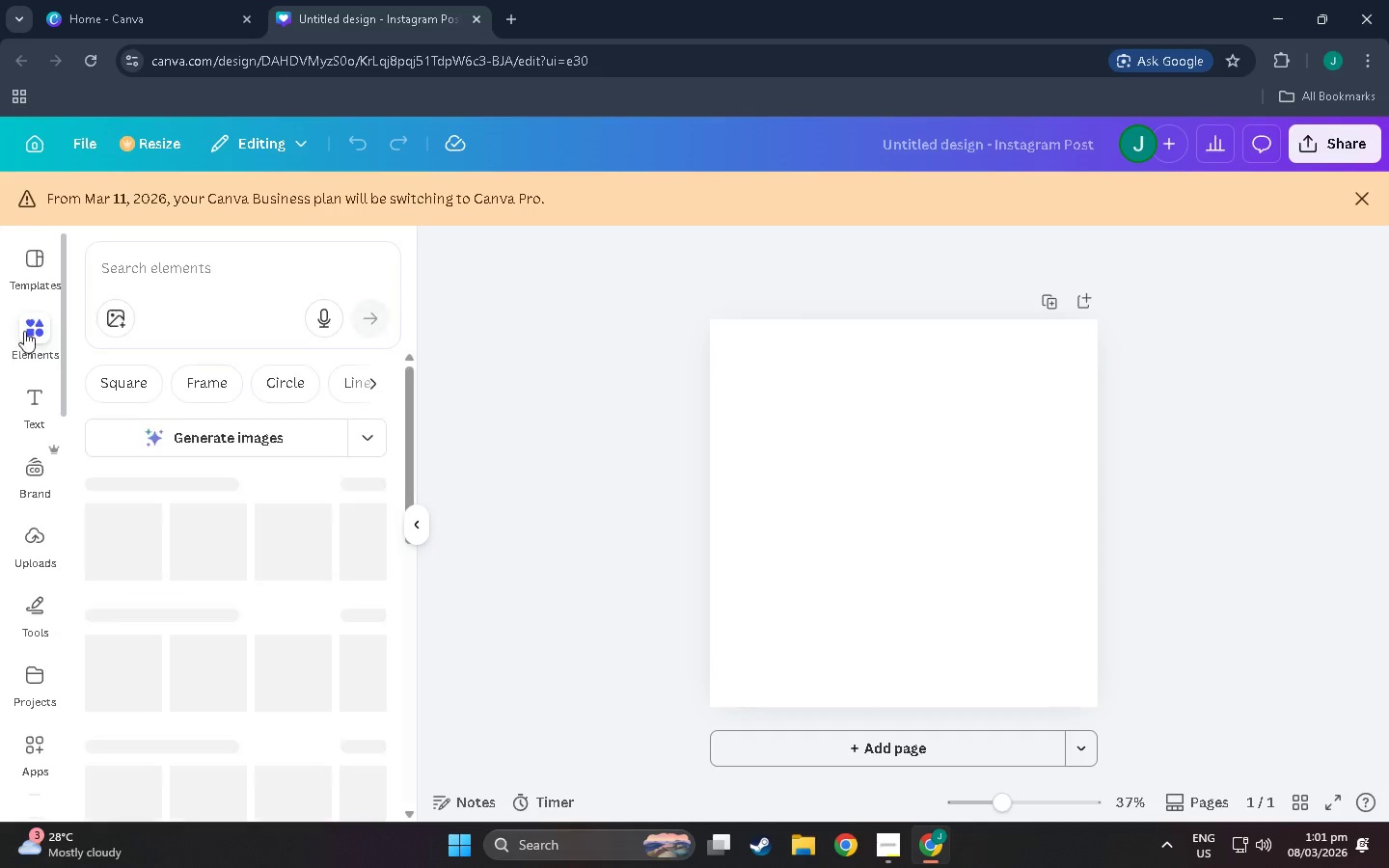 
mouse_move([205, 273])
 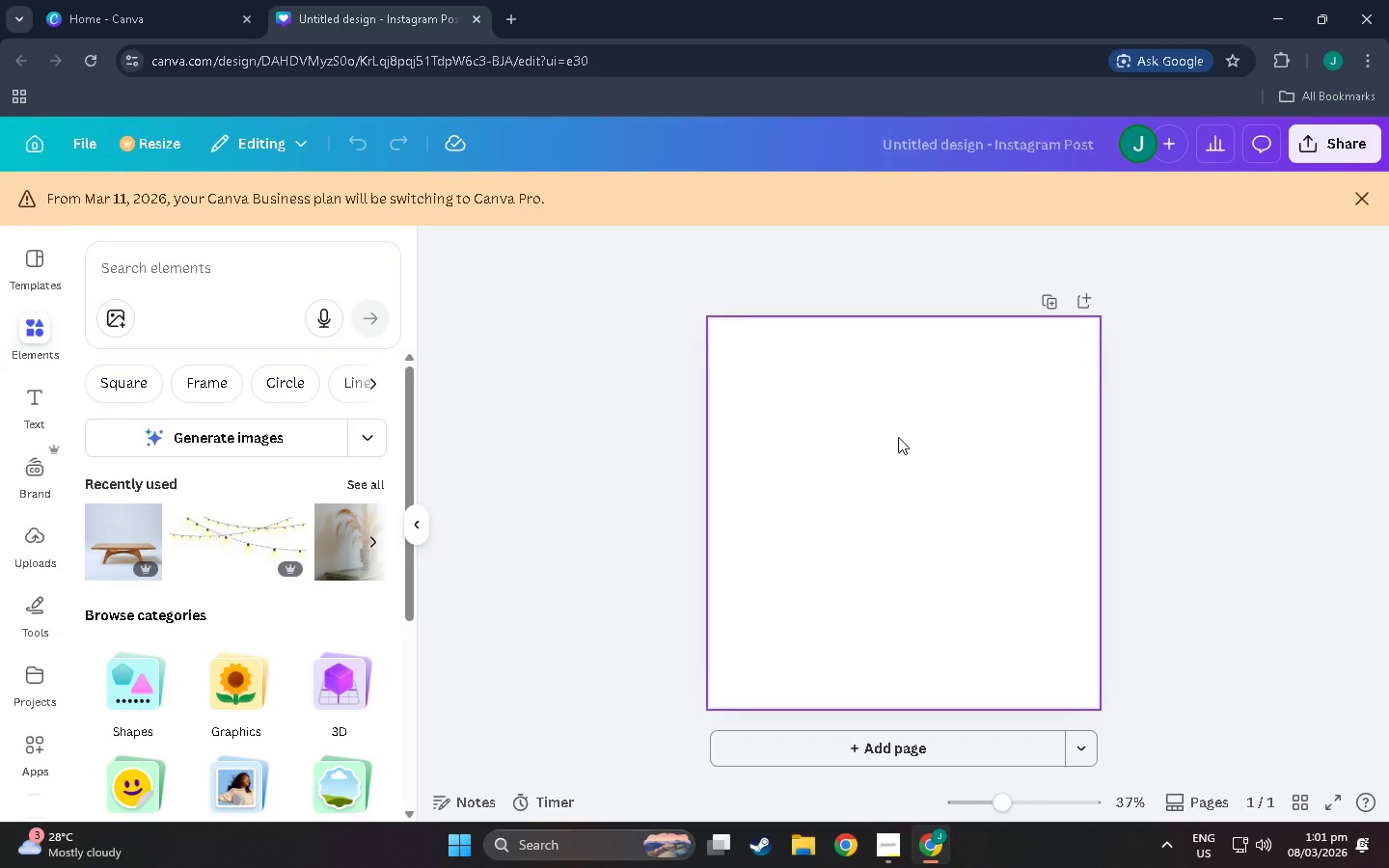 
left_click([898, 437])
 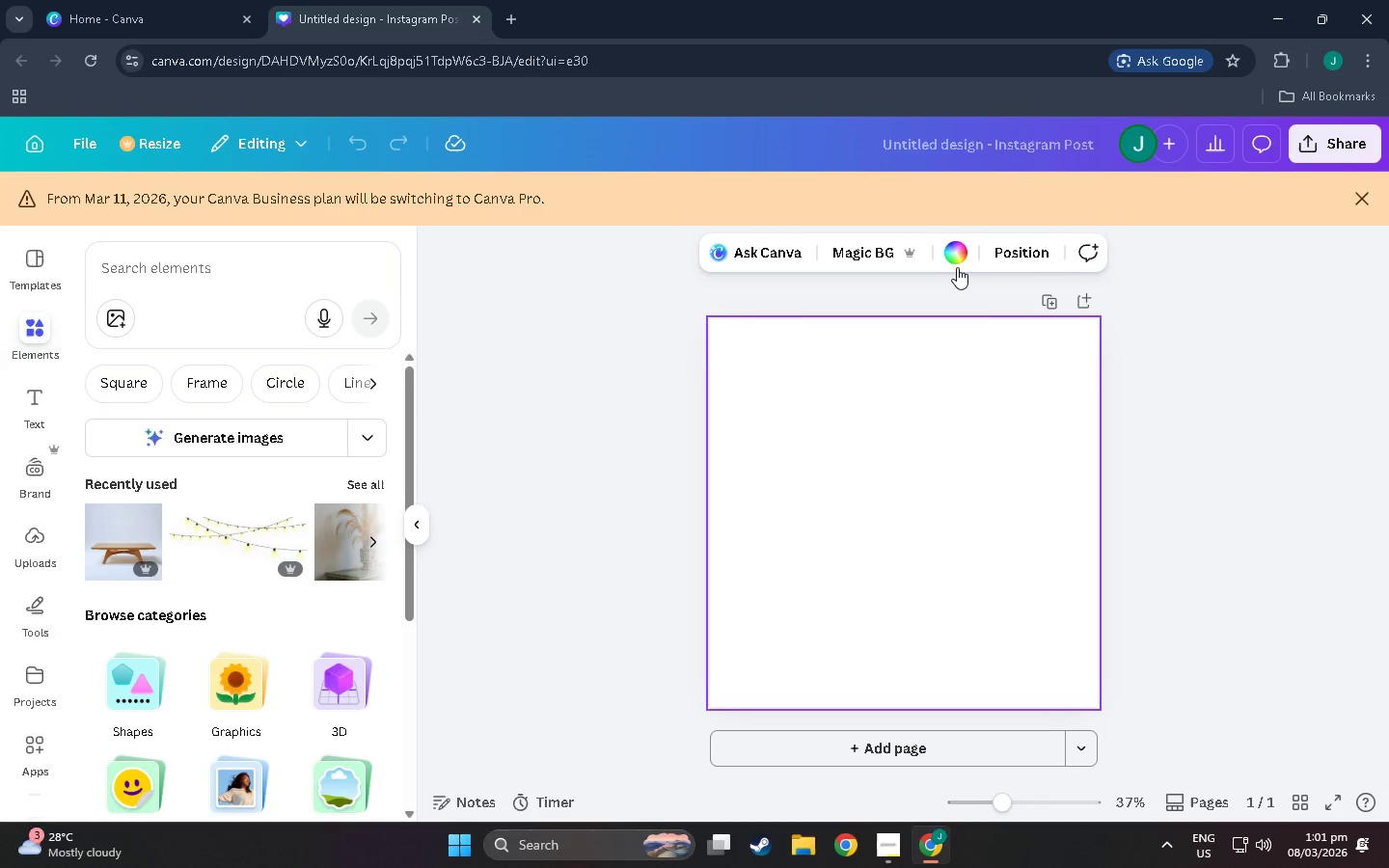 
left_click([957, 266])
 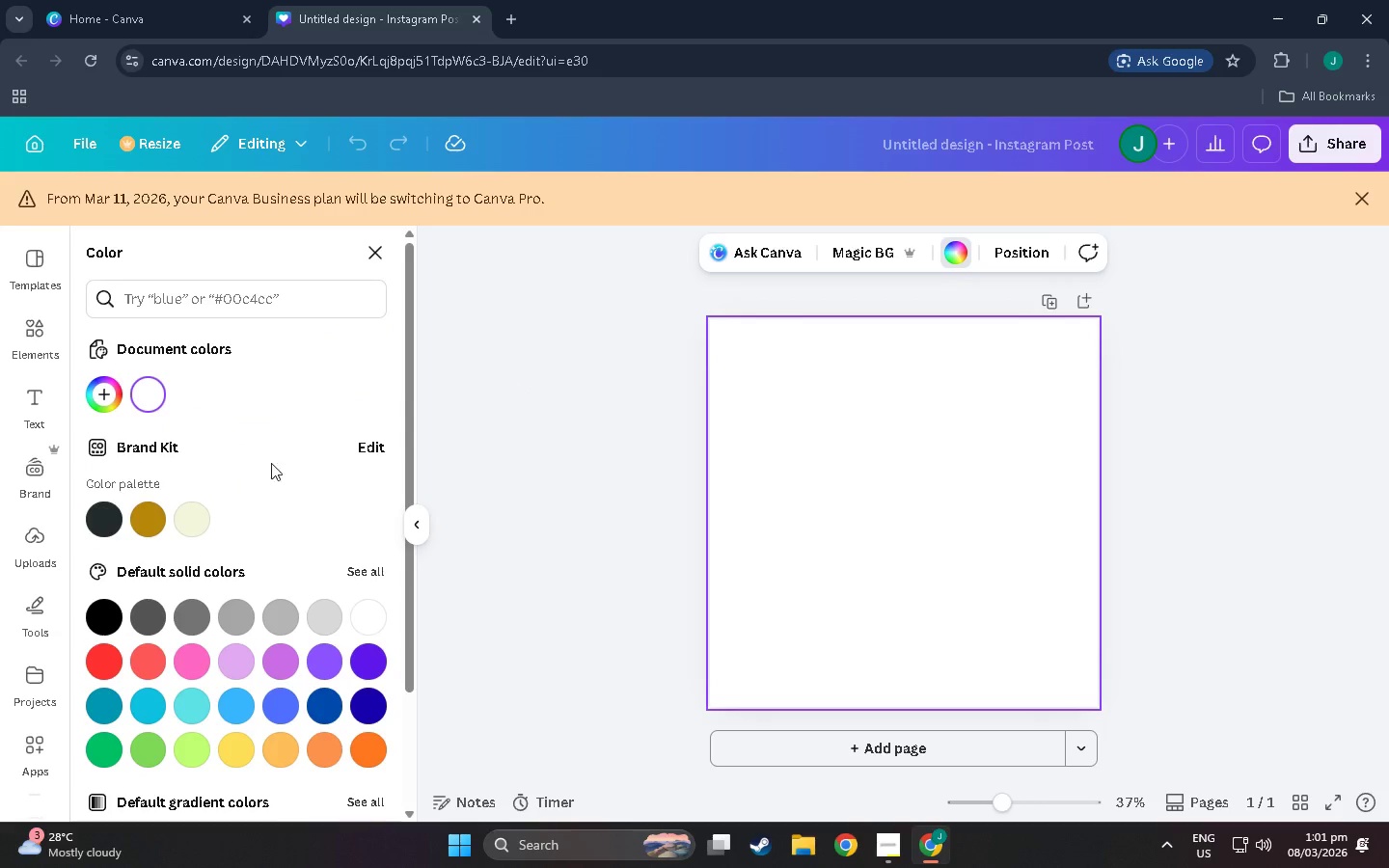 
left_click([383, 445])
 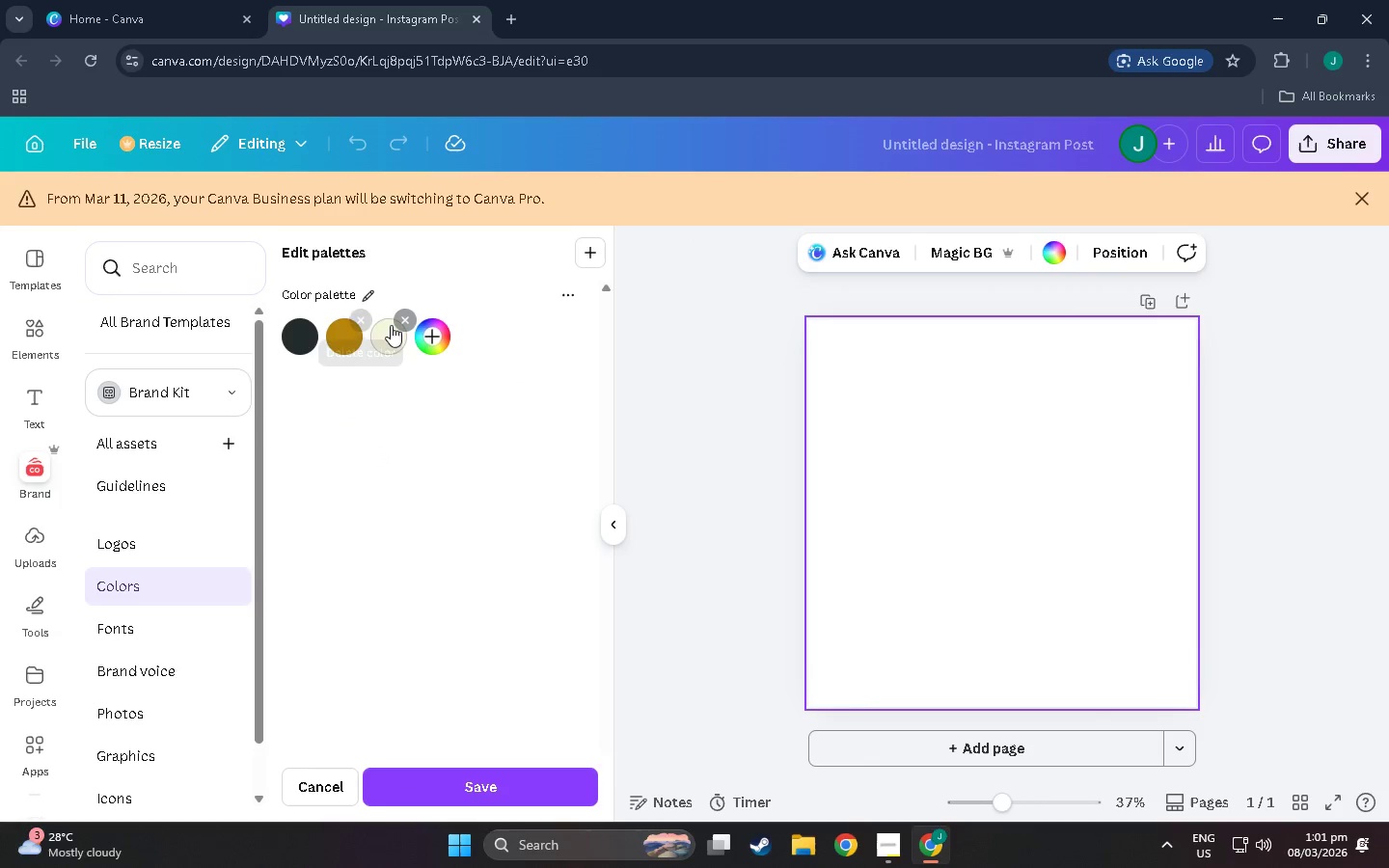 
left_click([361, 317])
 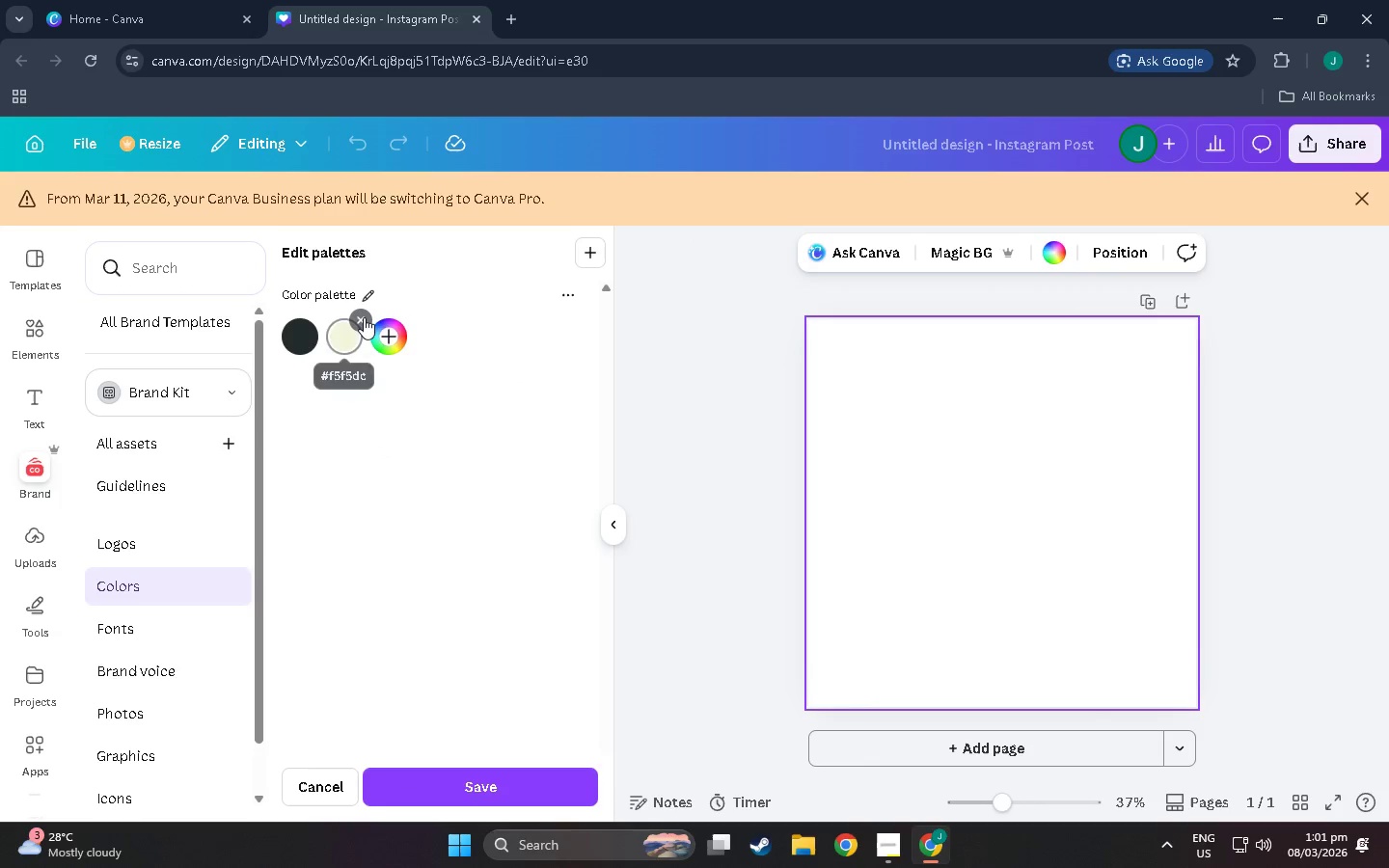 
left_click([362, 316])
 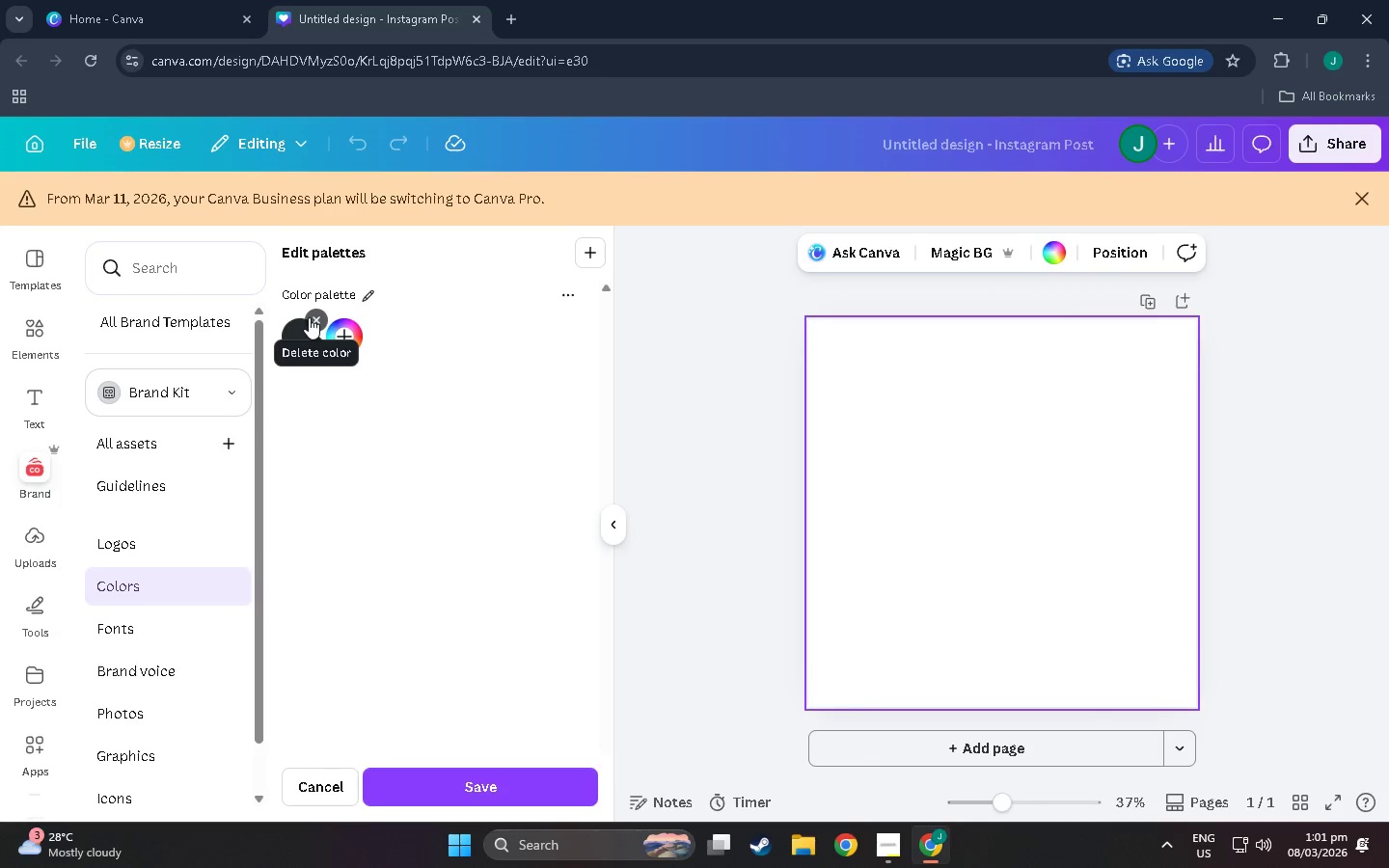 
left_click([311, 319])
 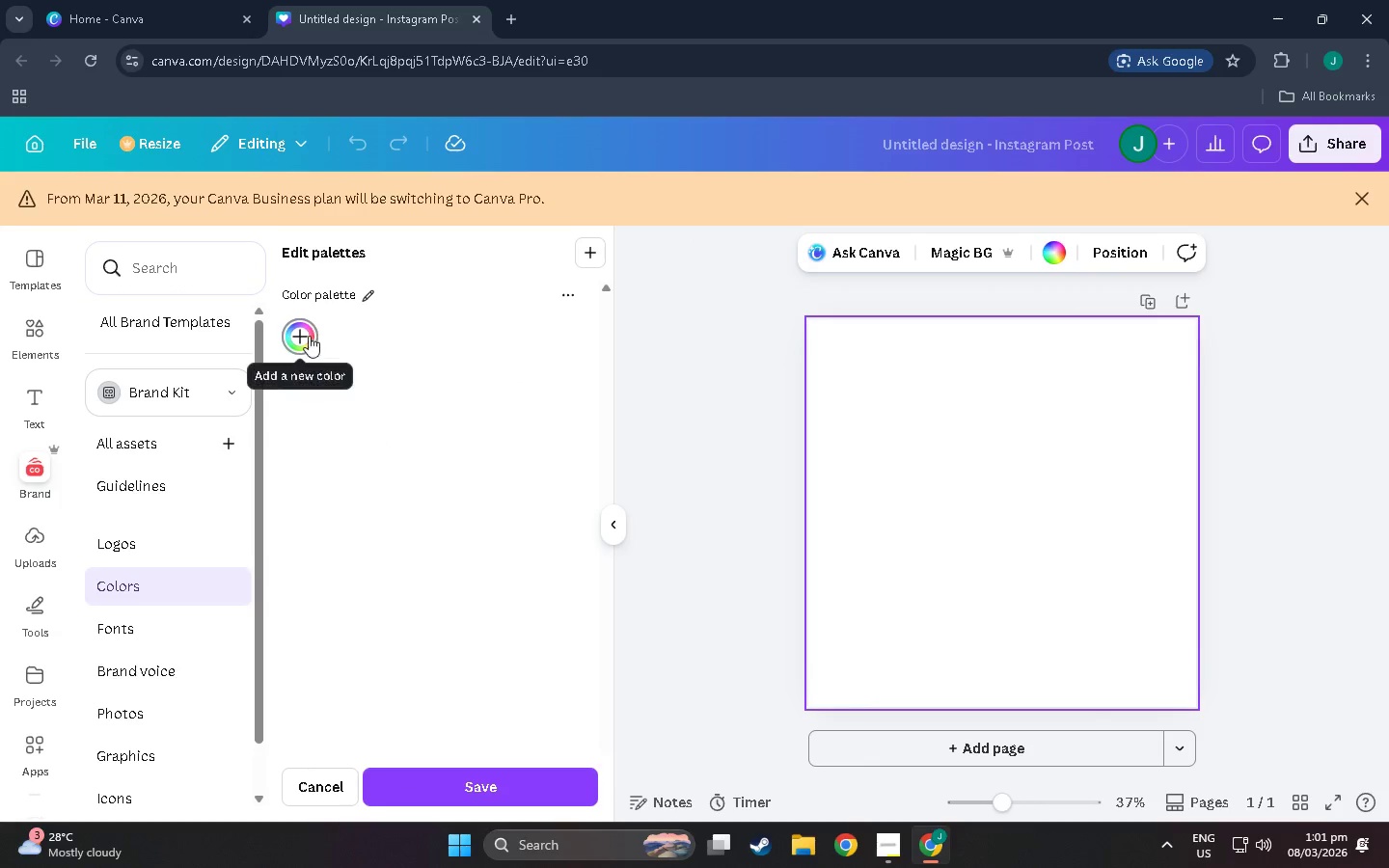 
left_click([309, 336])
 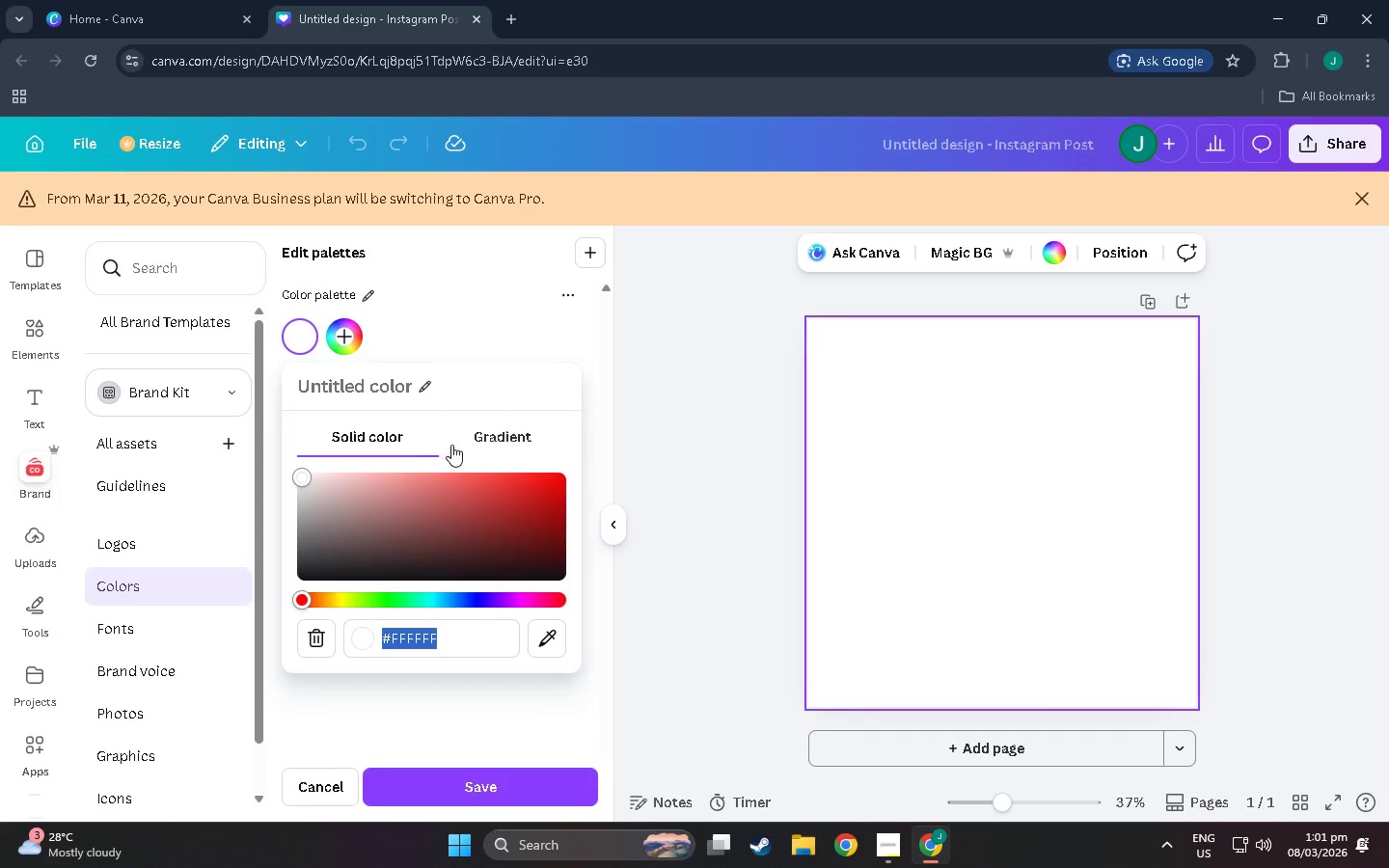 
left_click([504, 424])
 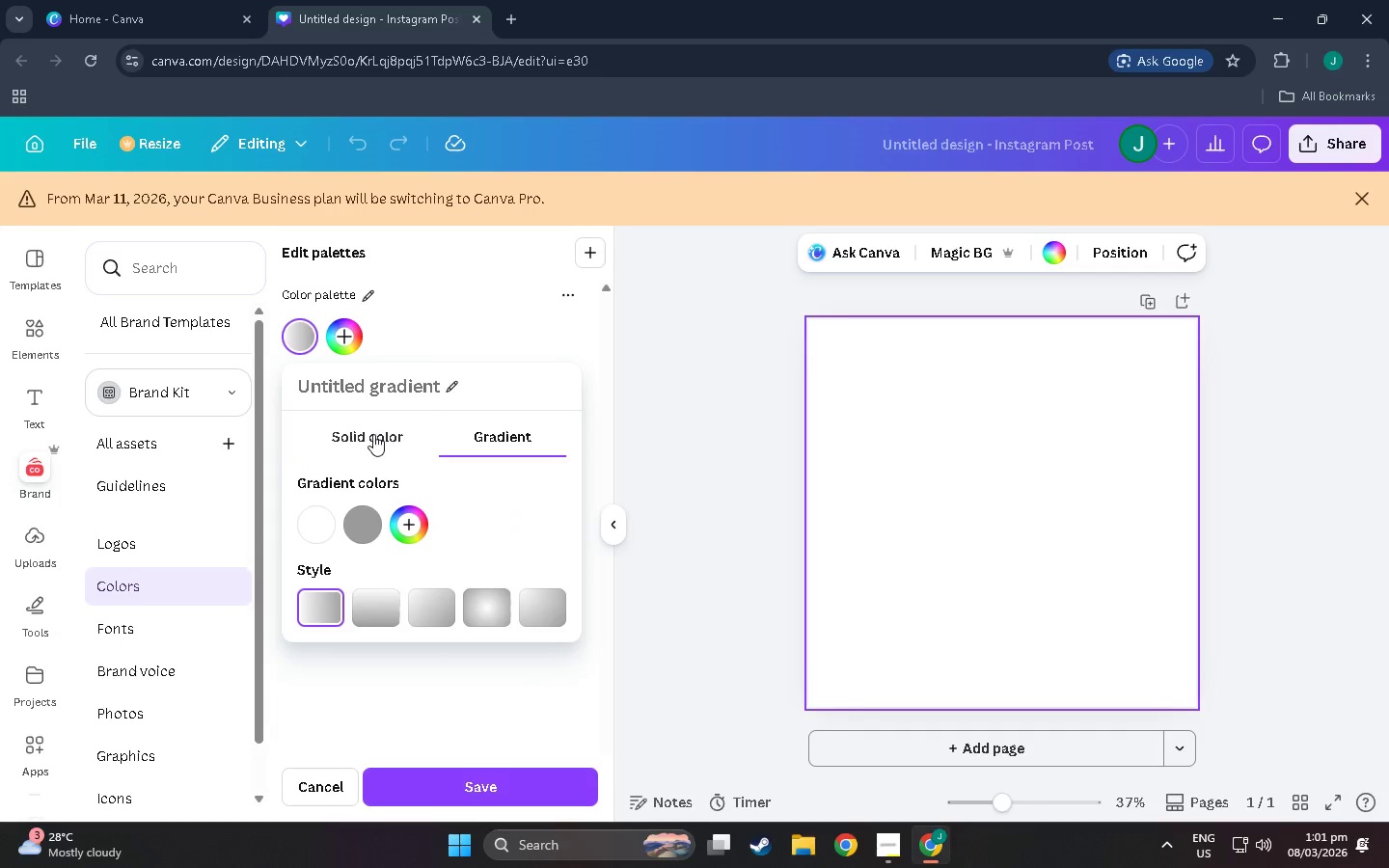 
left_click([373, 434])
 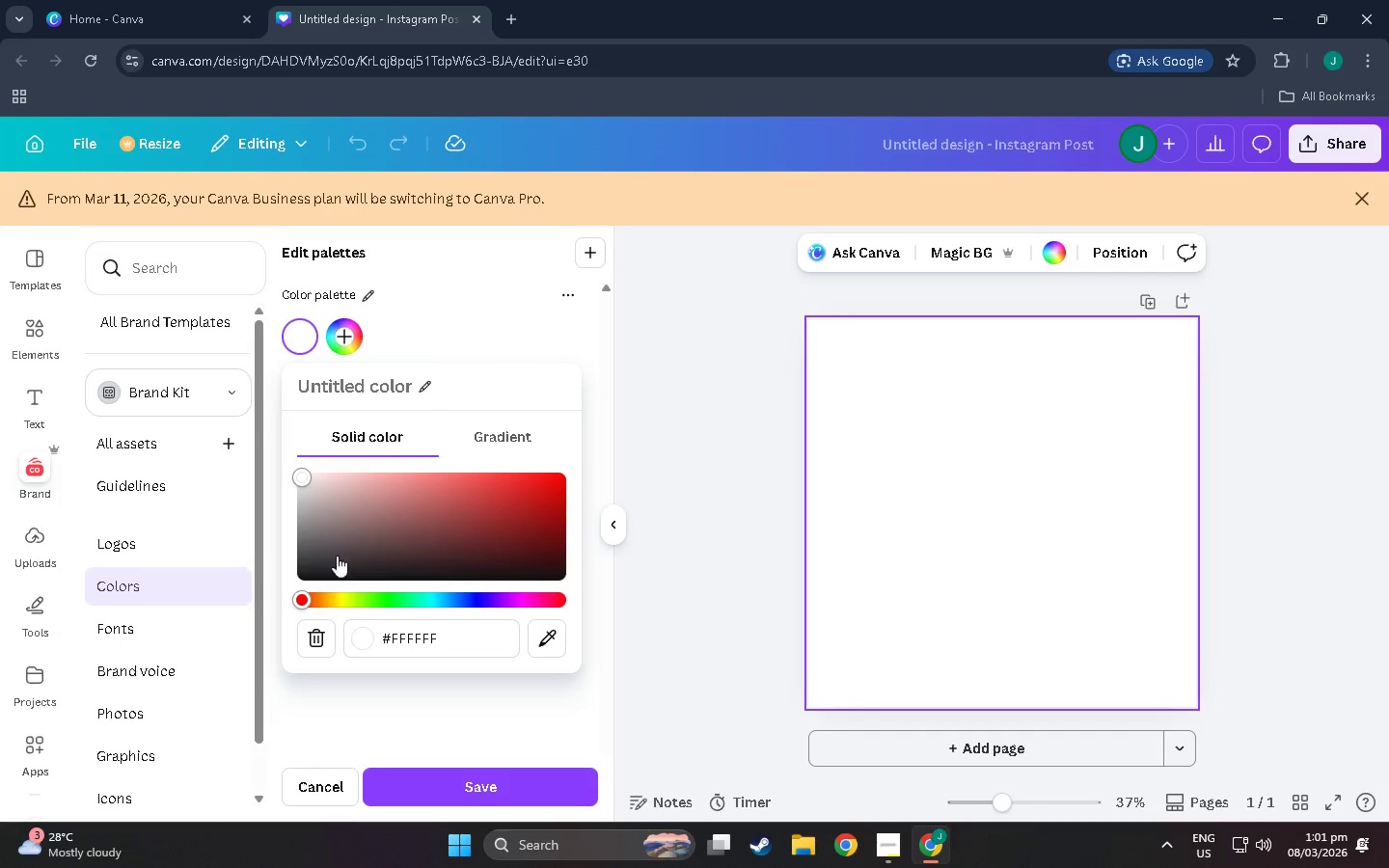 
scroll: coordinate [159, 512], scroll_direction: down, amount: 6.0
 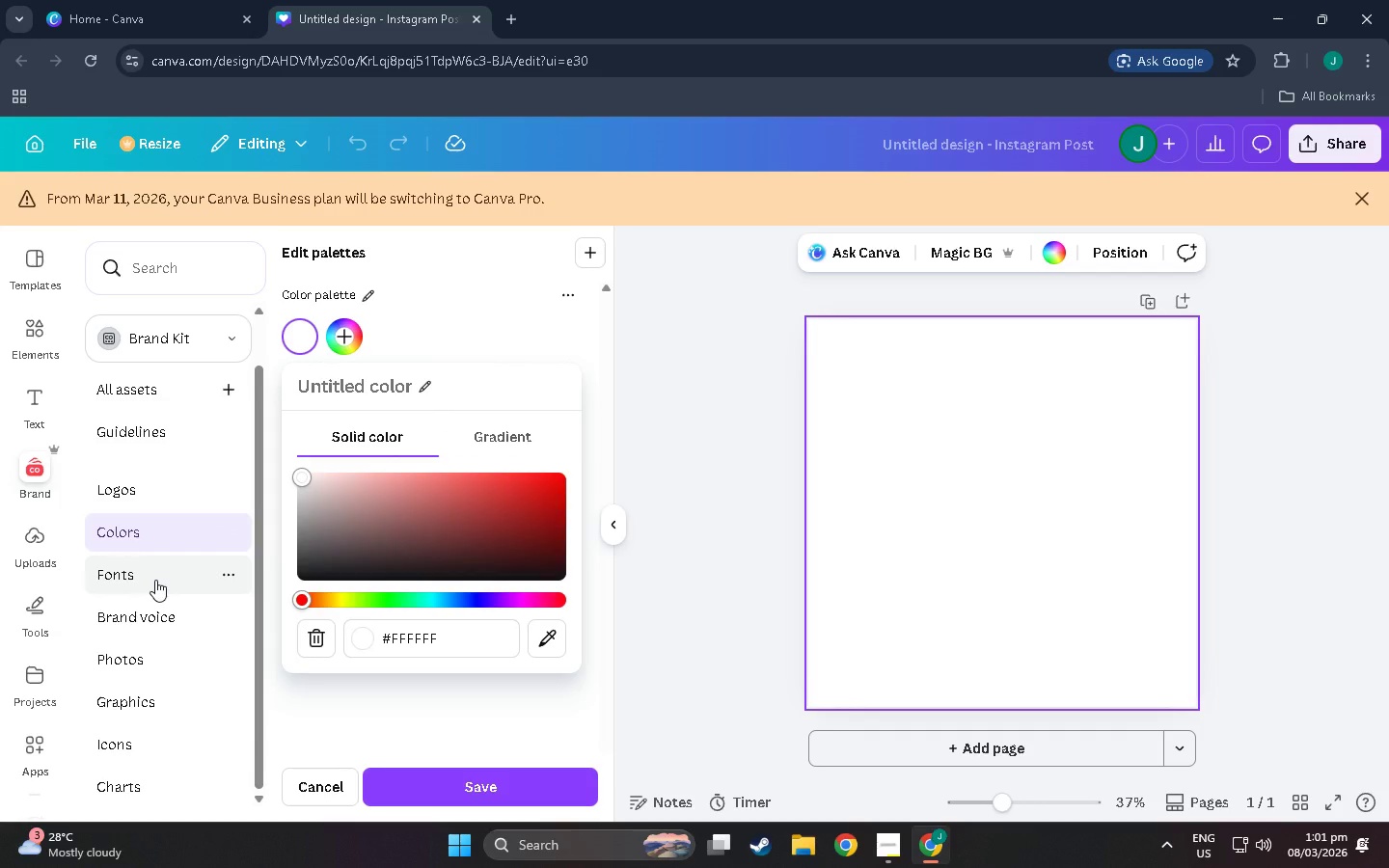 
left_click([155, 580])
 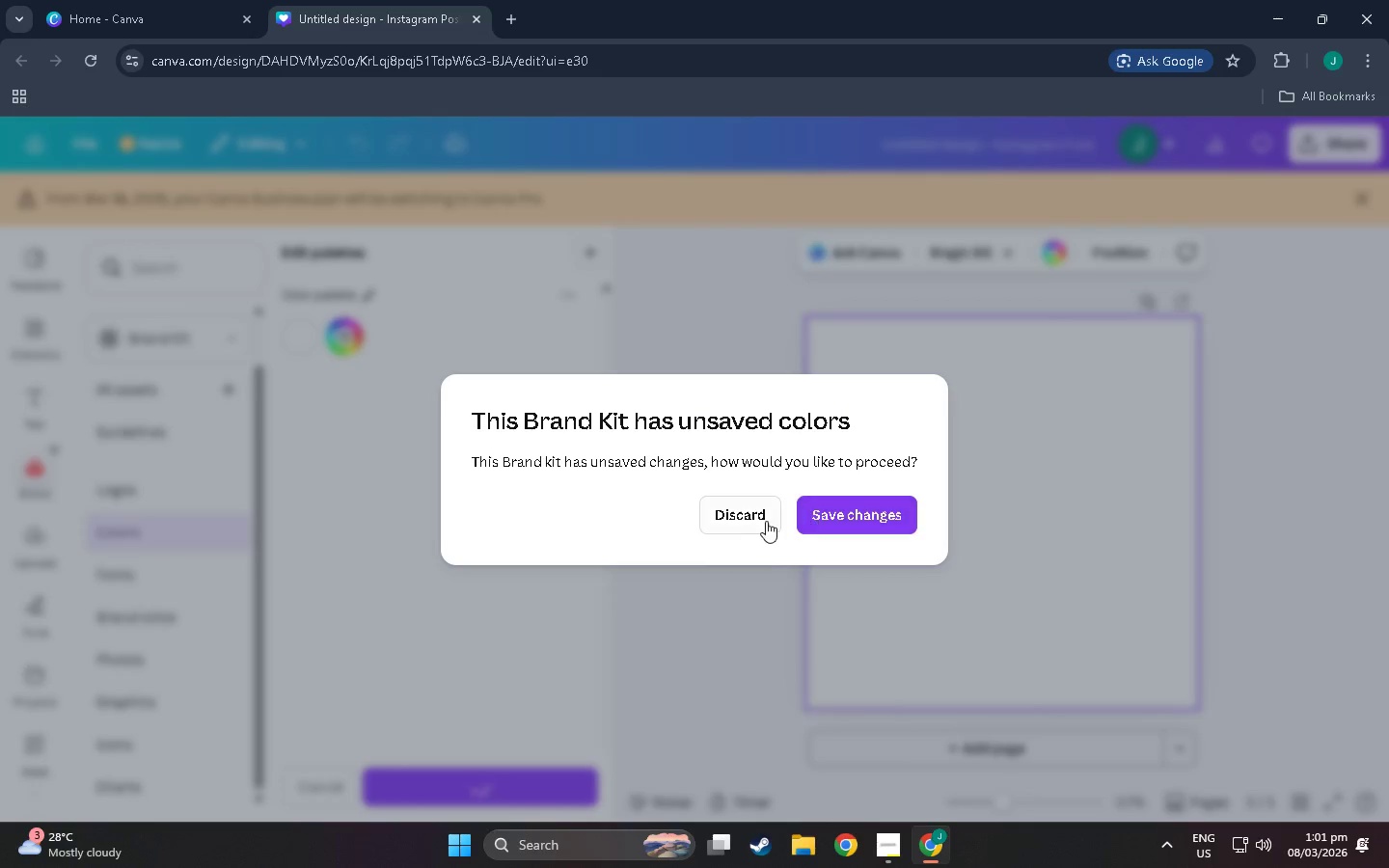 
left_click([761, 521])
 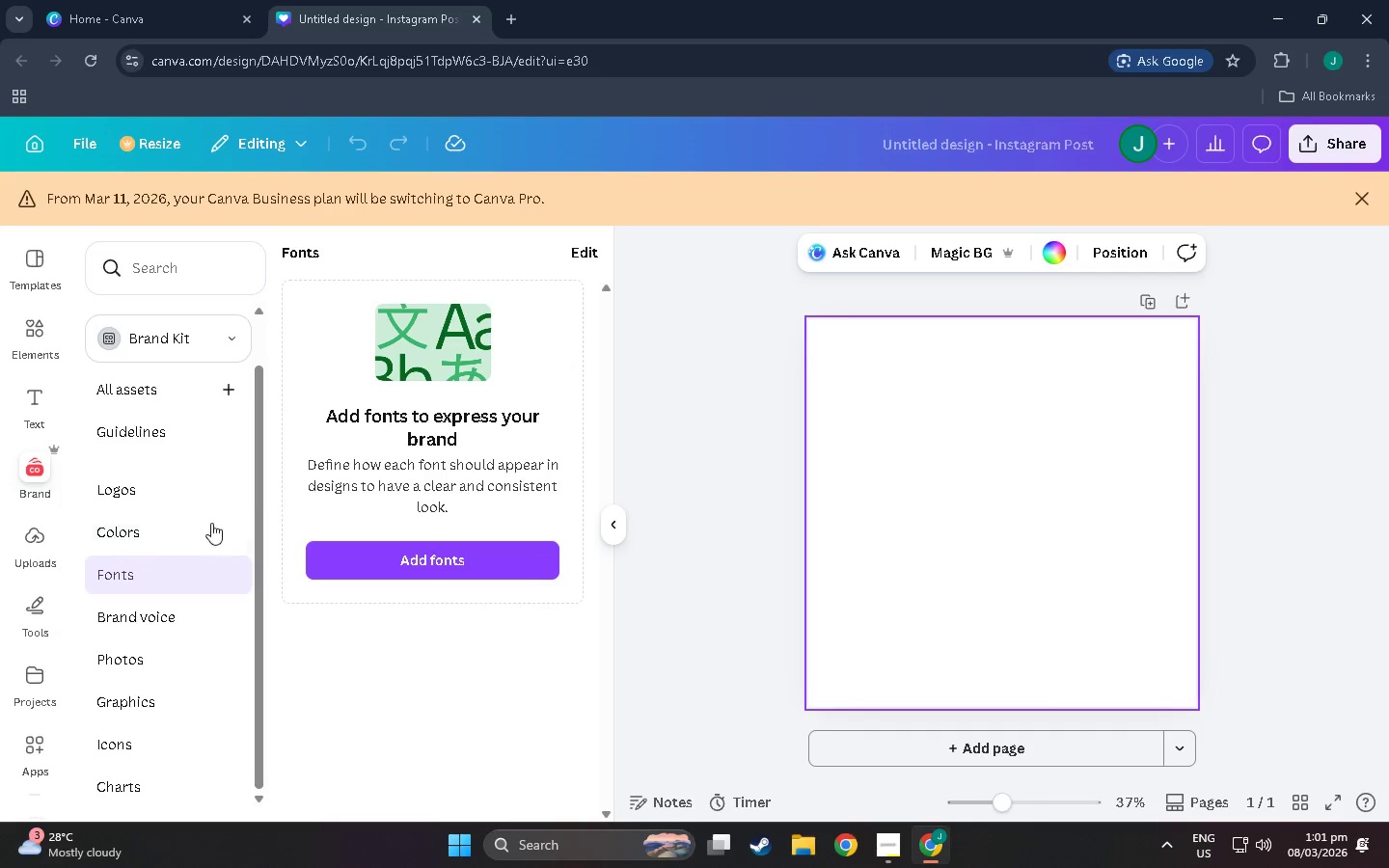 
left_click([142, 528])
 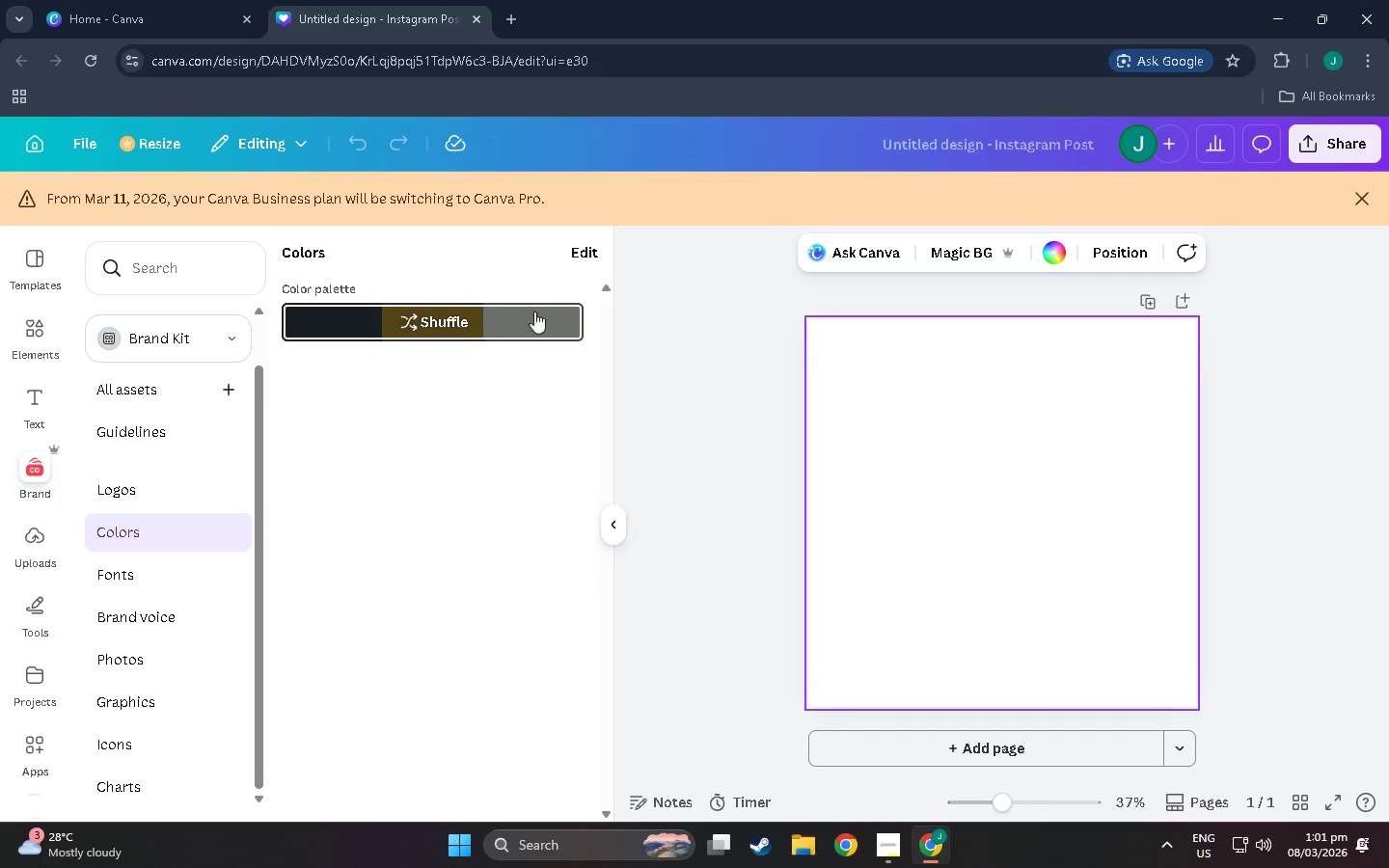 
left_click([569, 245])
 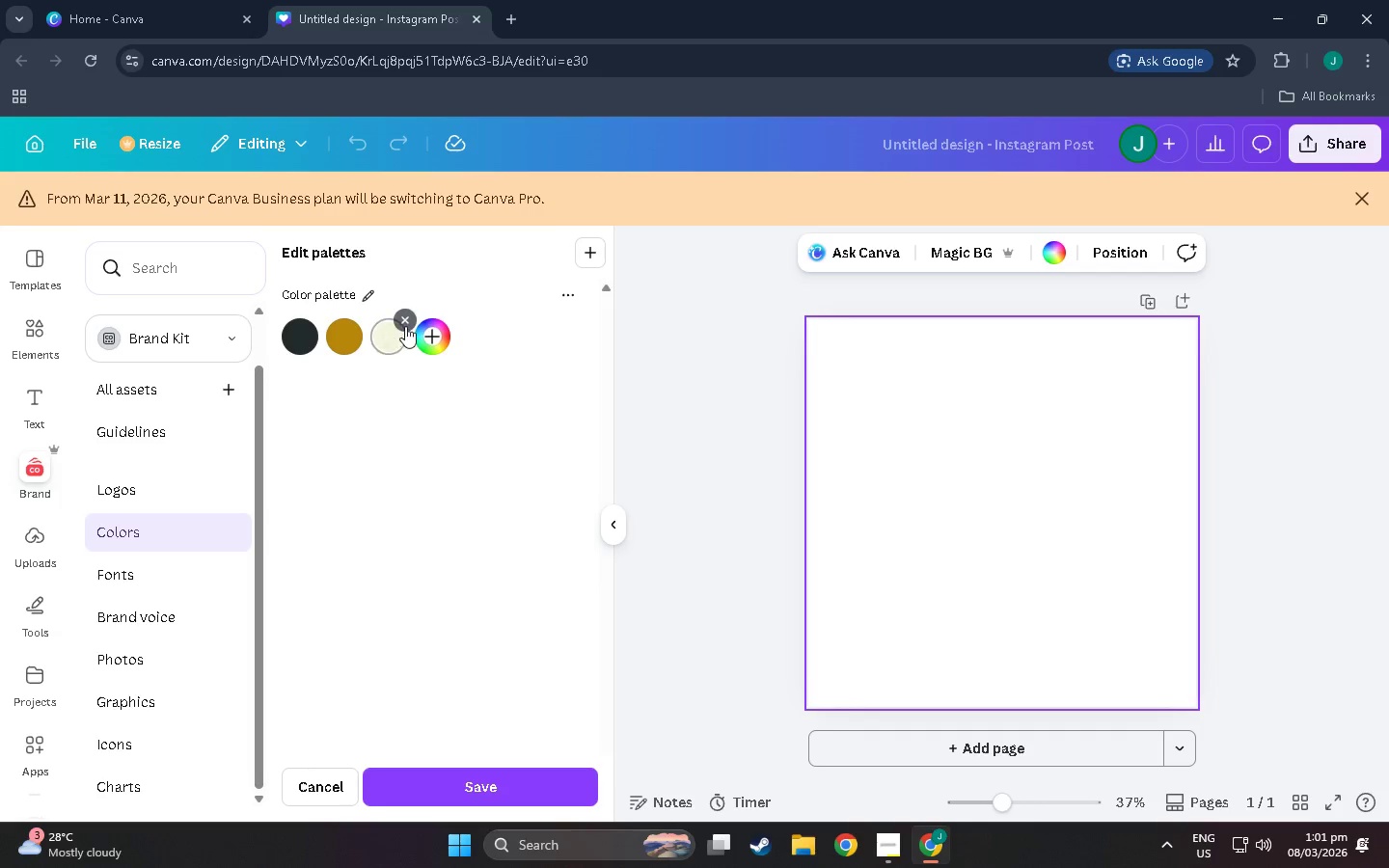 
left_click([402, 320])
 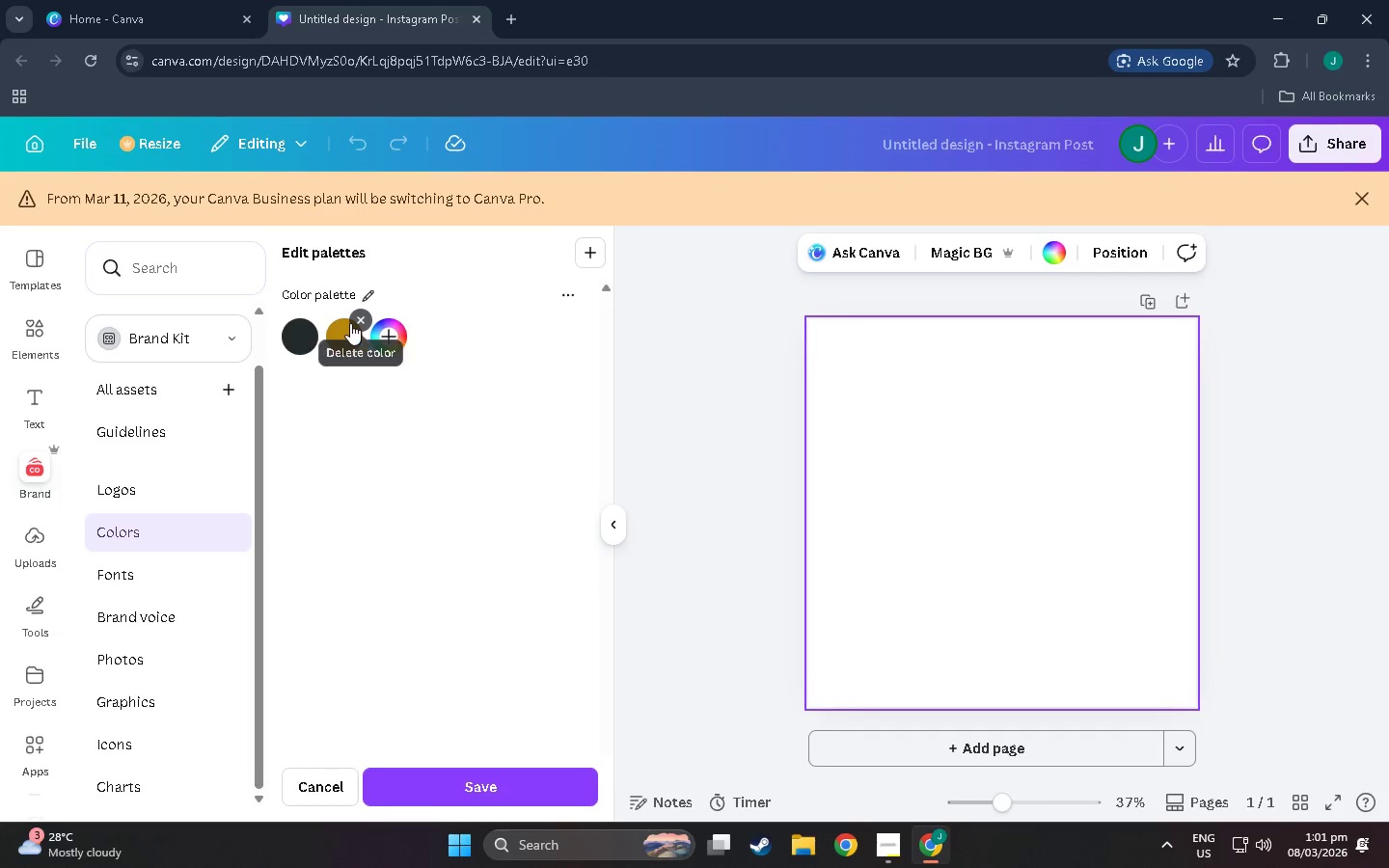 
left_click([355, 323])
 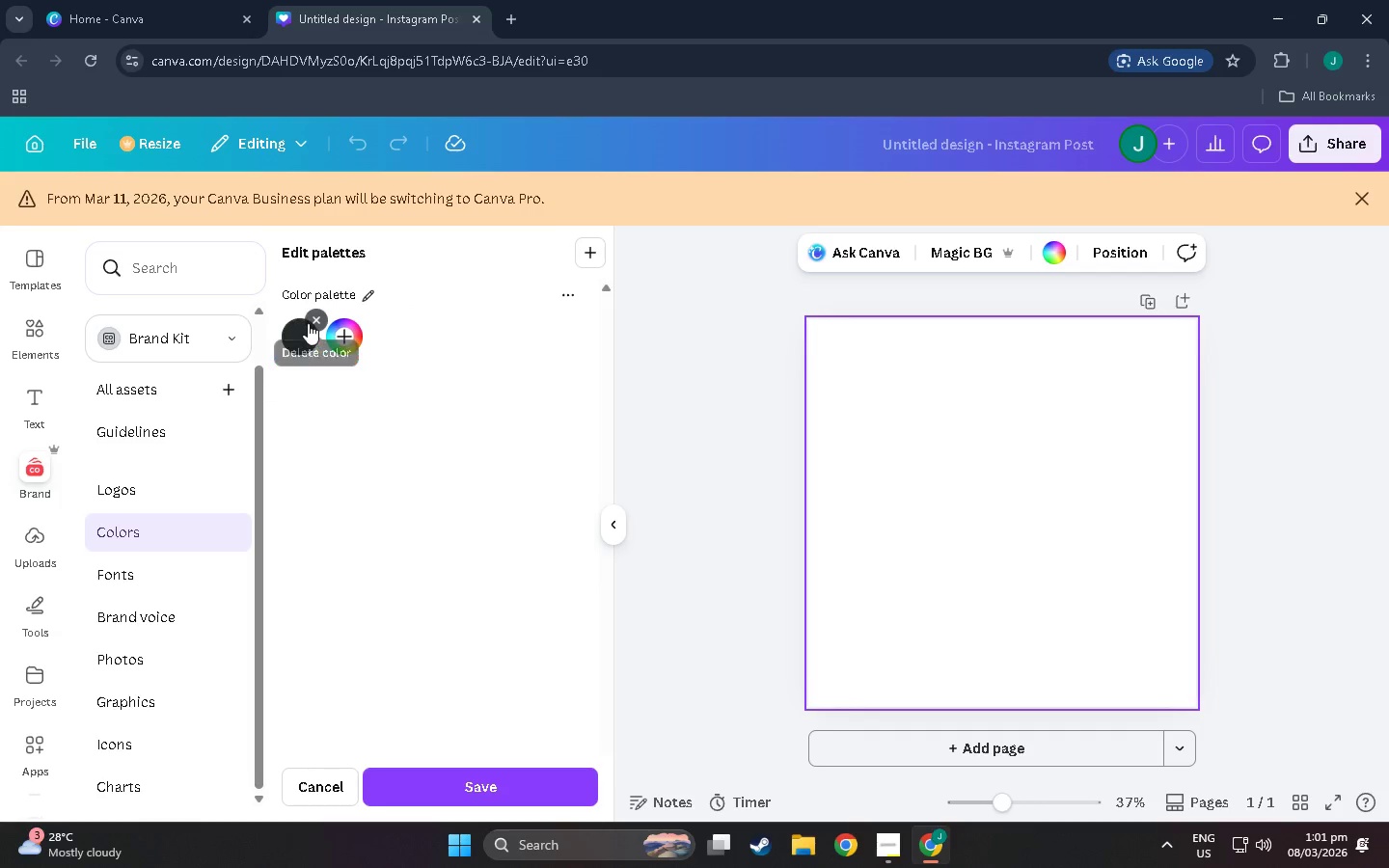 
left_click([315, 323])
 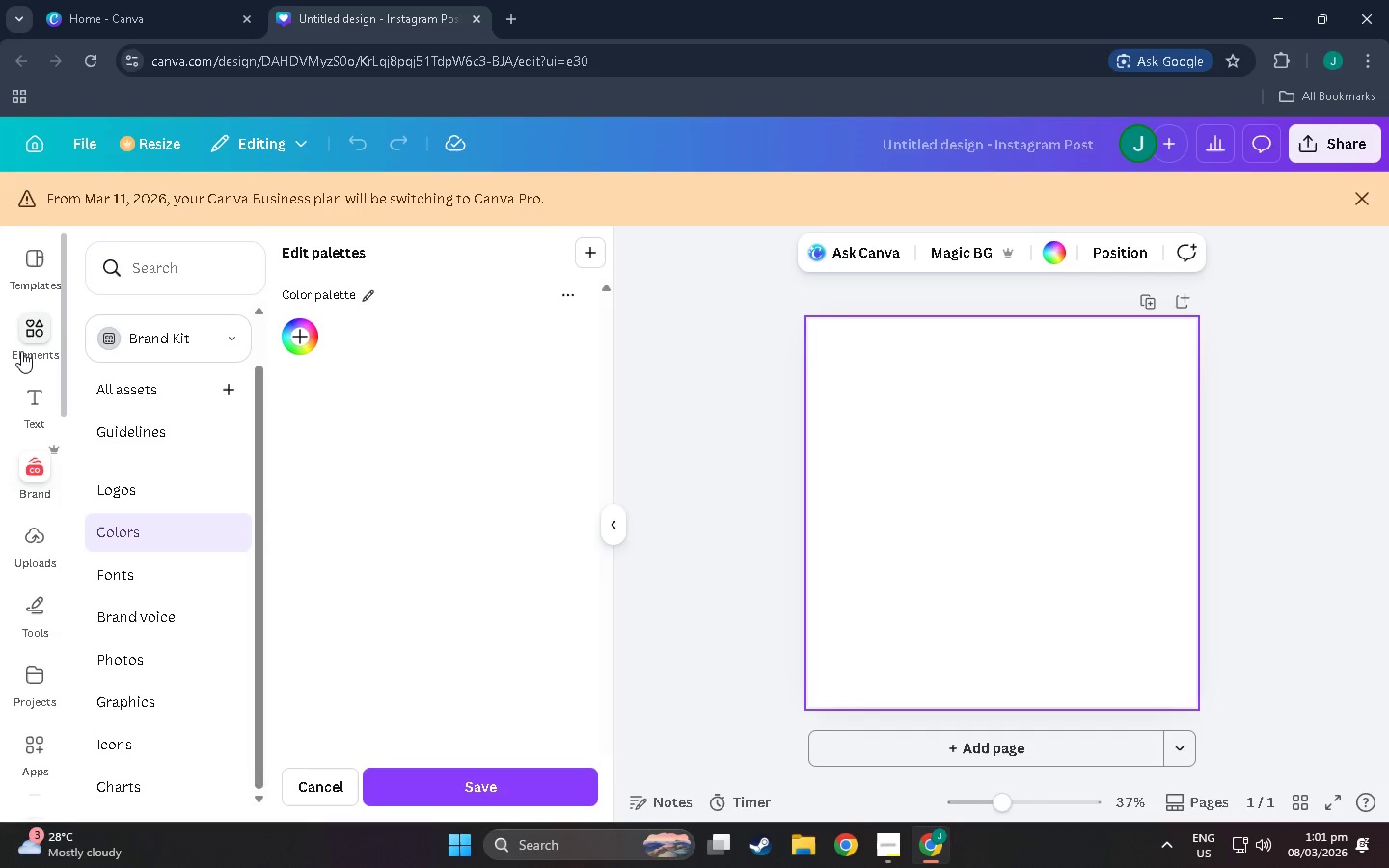 
left_click([27, 346])
 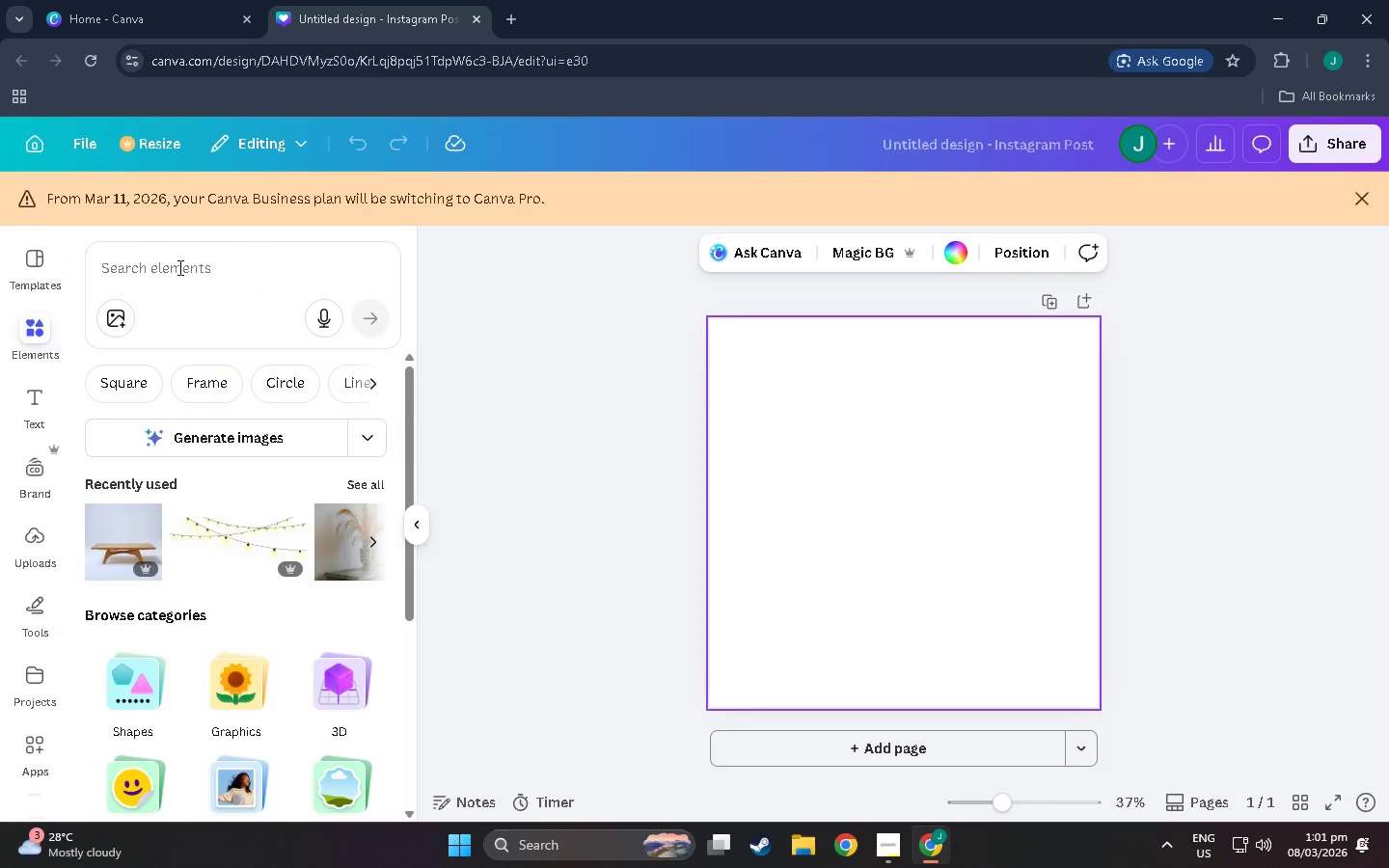 
left_click([178, 267])
 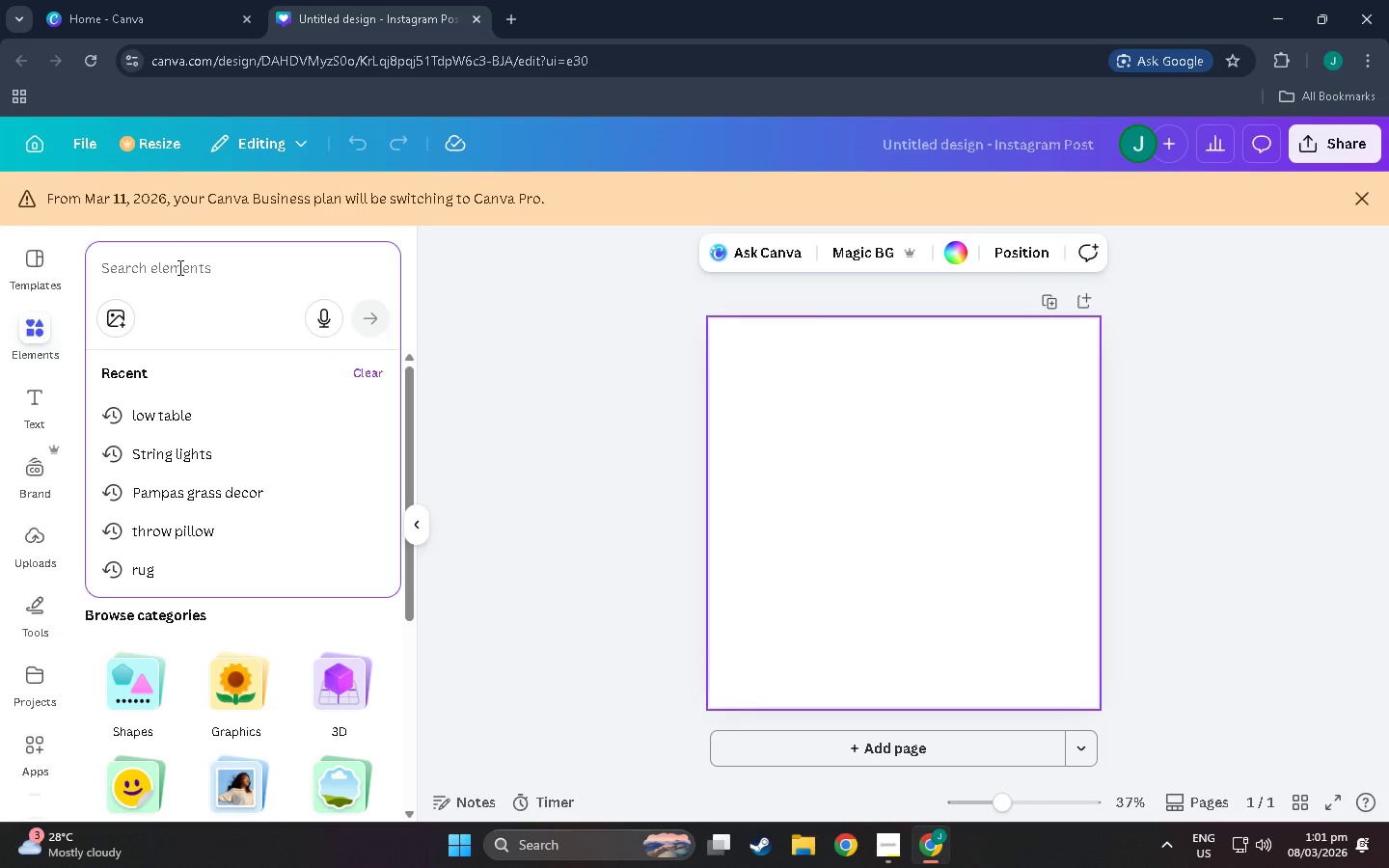 
type(mockup)
 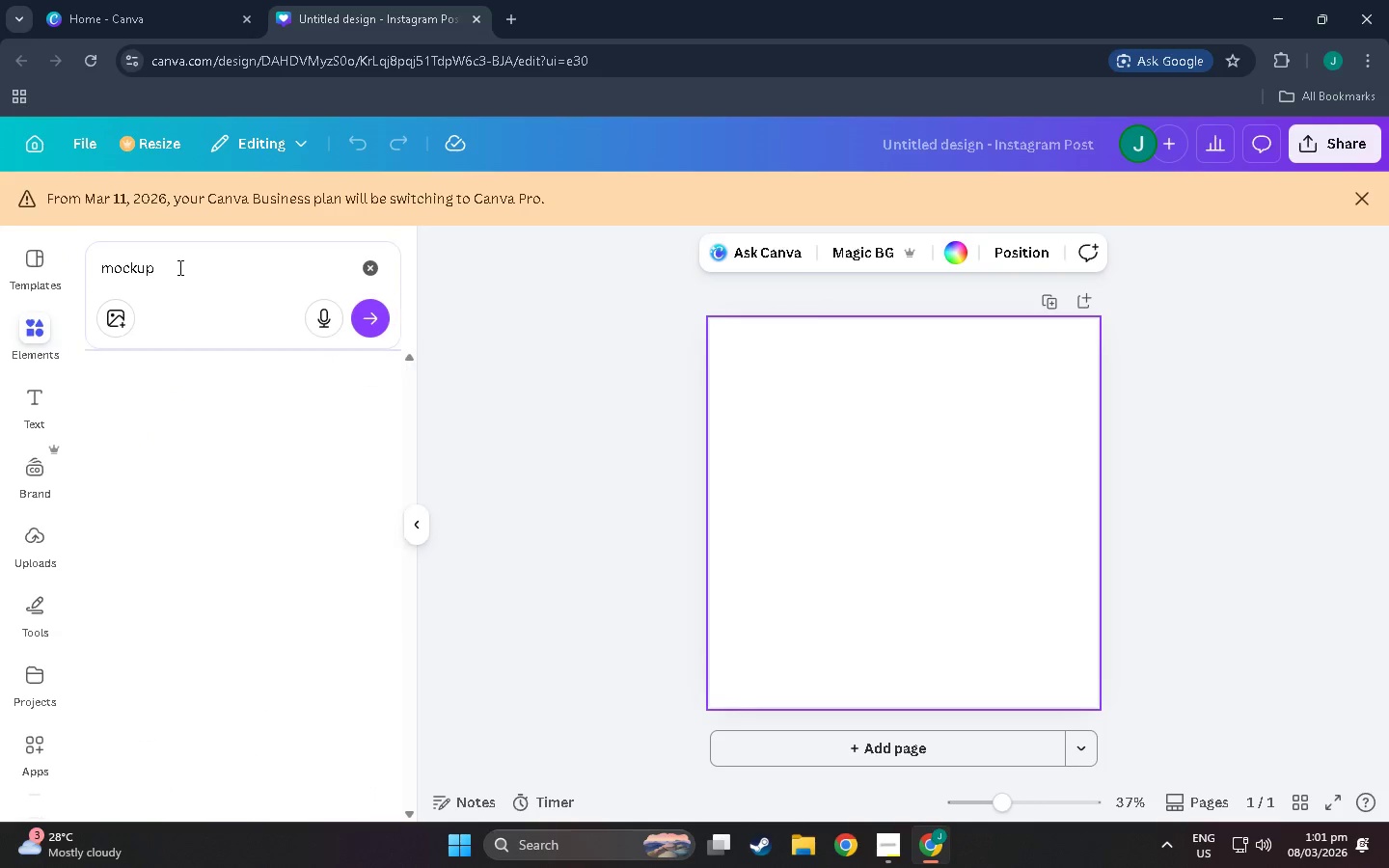 
key(Enter)
 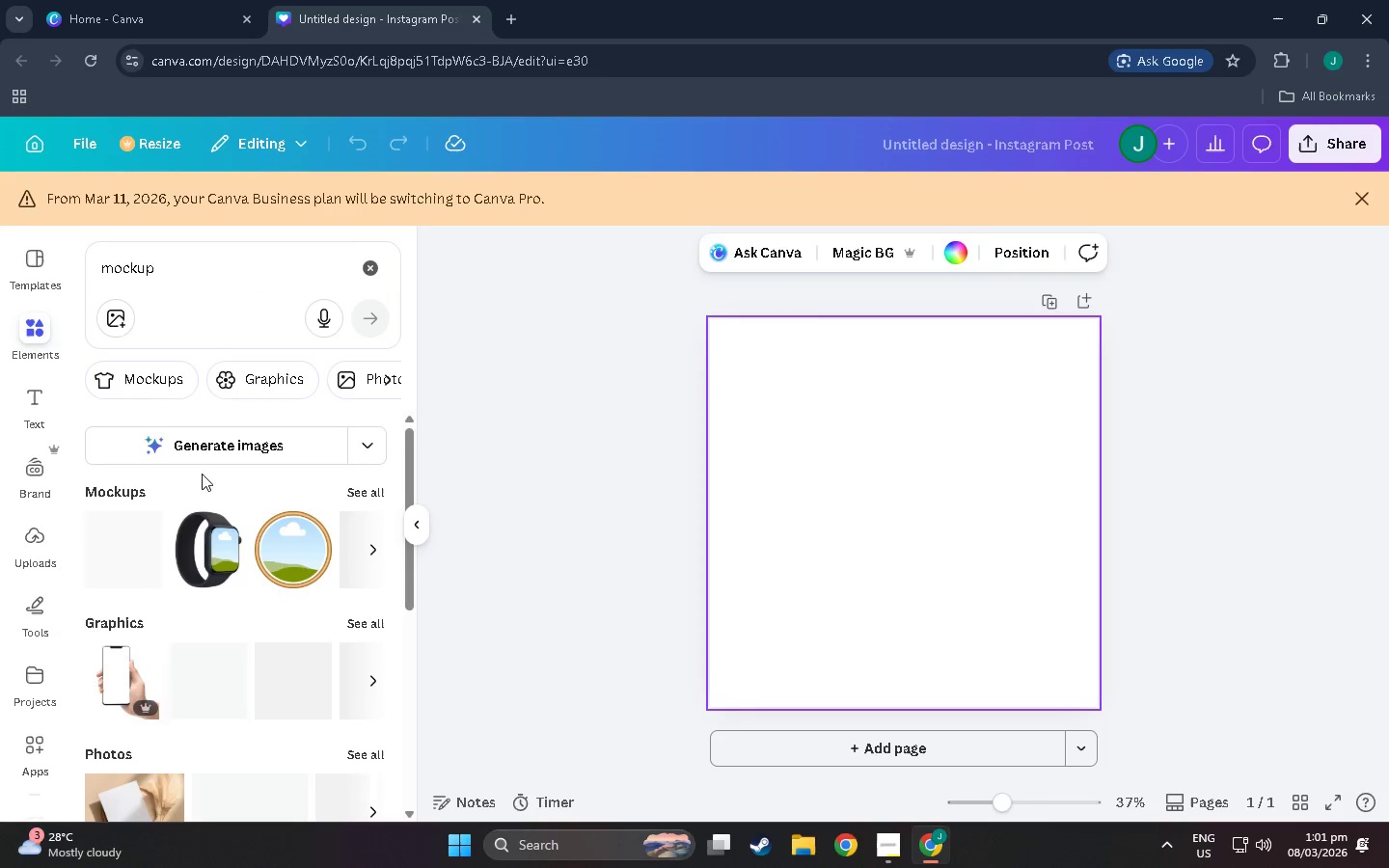 
scroll: coordinate [227, 551], scroll_direction: down, amount: 2.0
 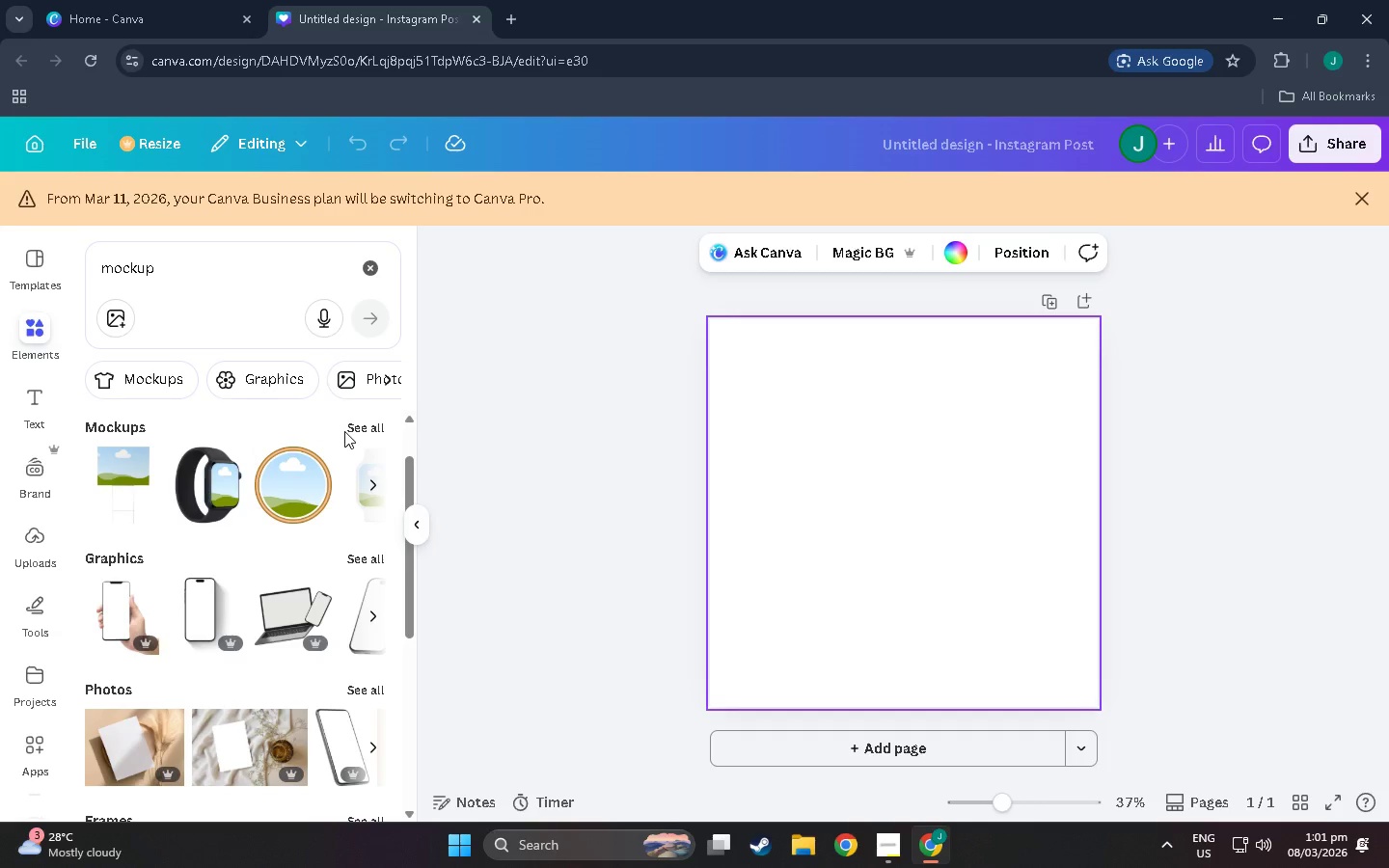 
left_click([356, 427])
 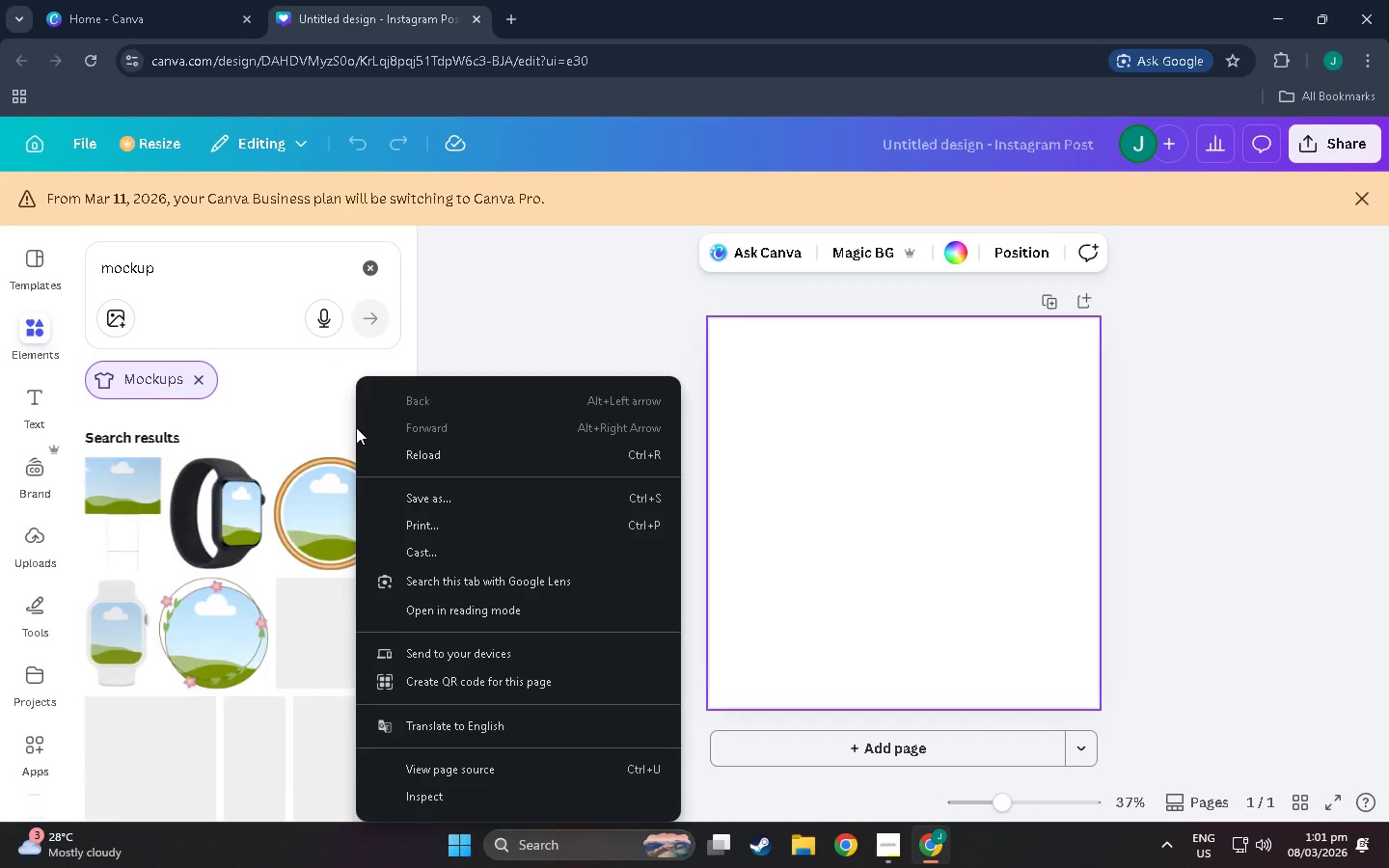 
right_click([356, 427])
 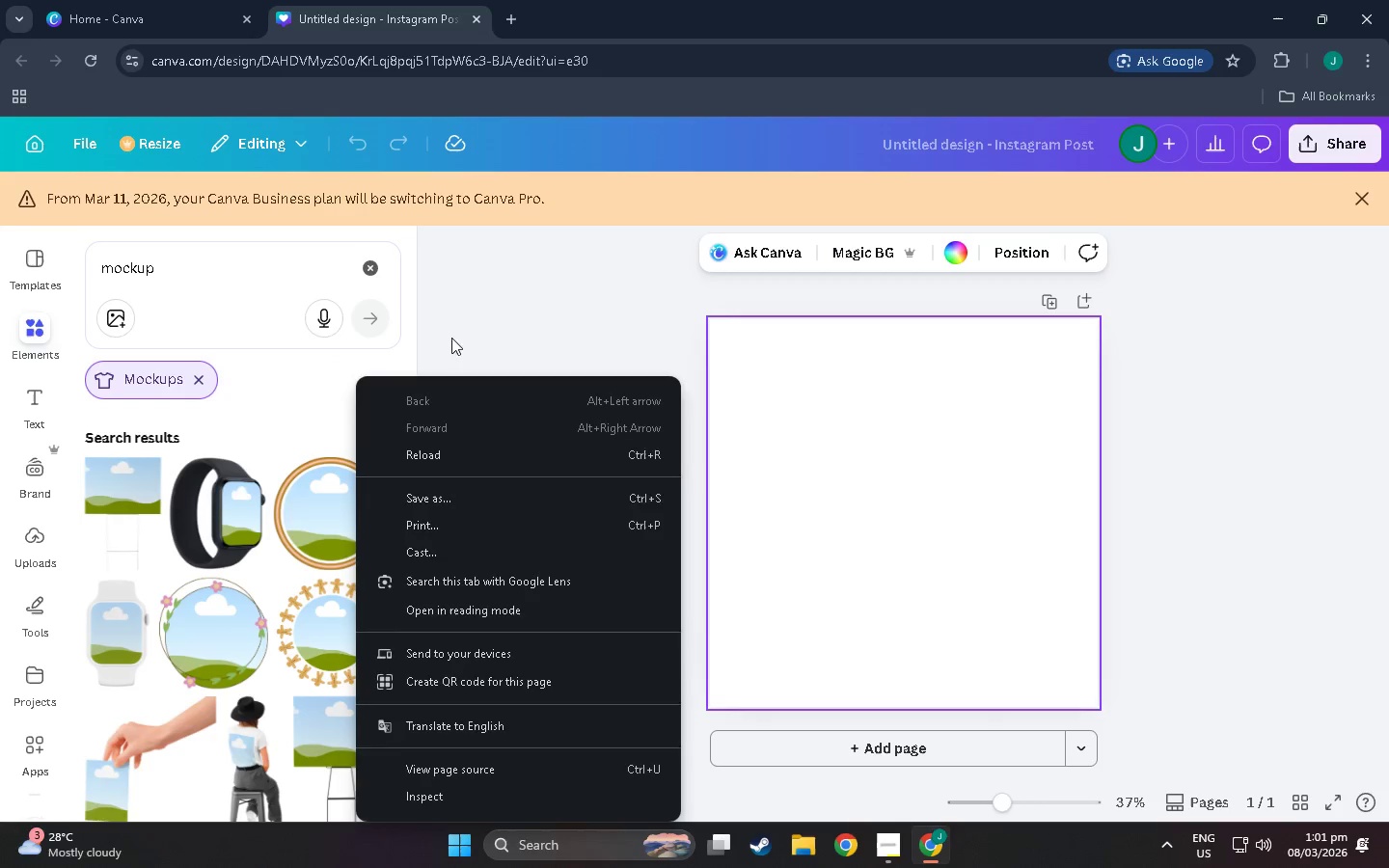 
left_click([514, 326])
 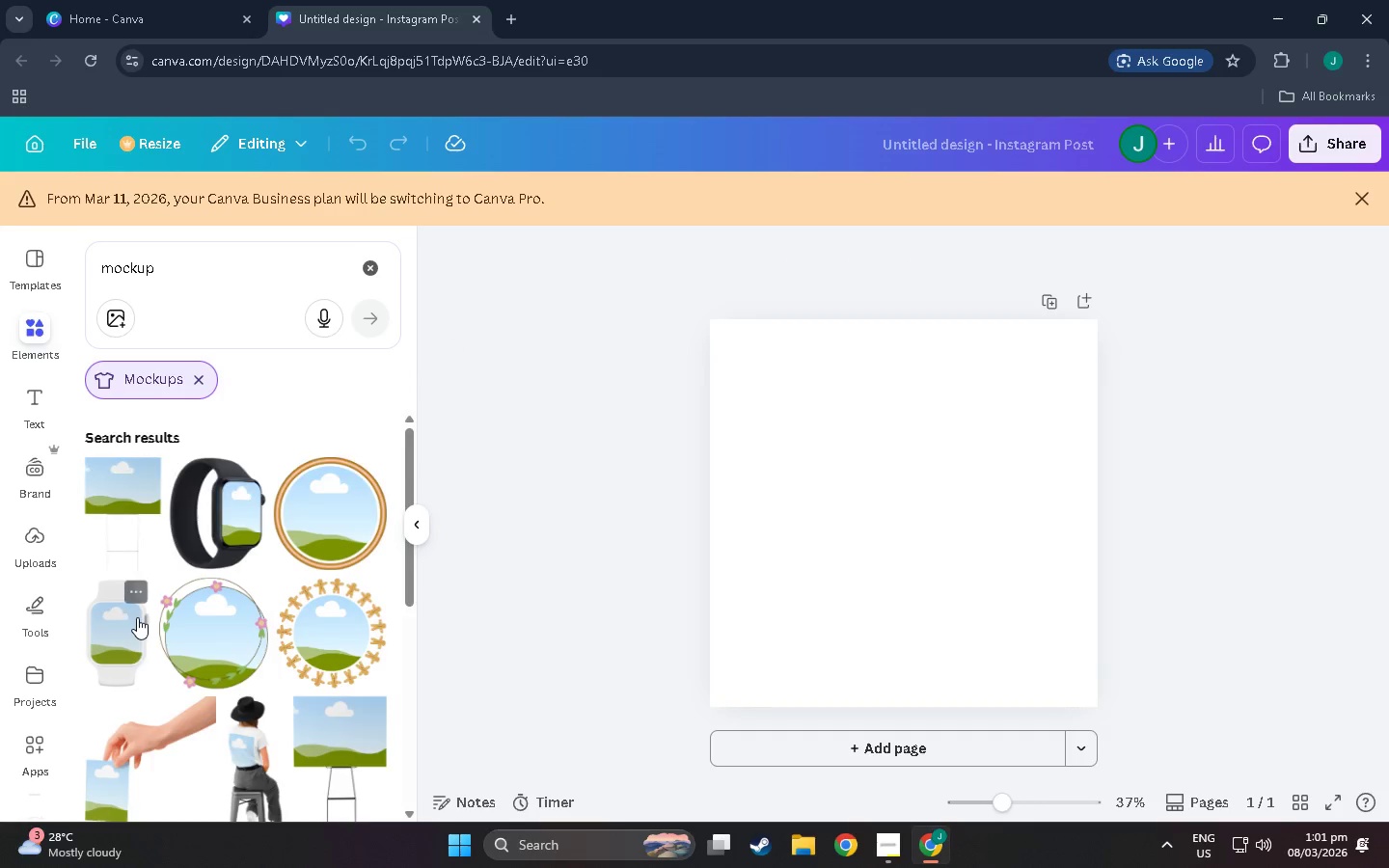 
scroll: coordinate [234, 528], scroll_direction: down, amount: 18.0
 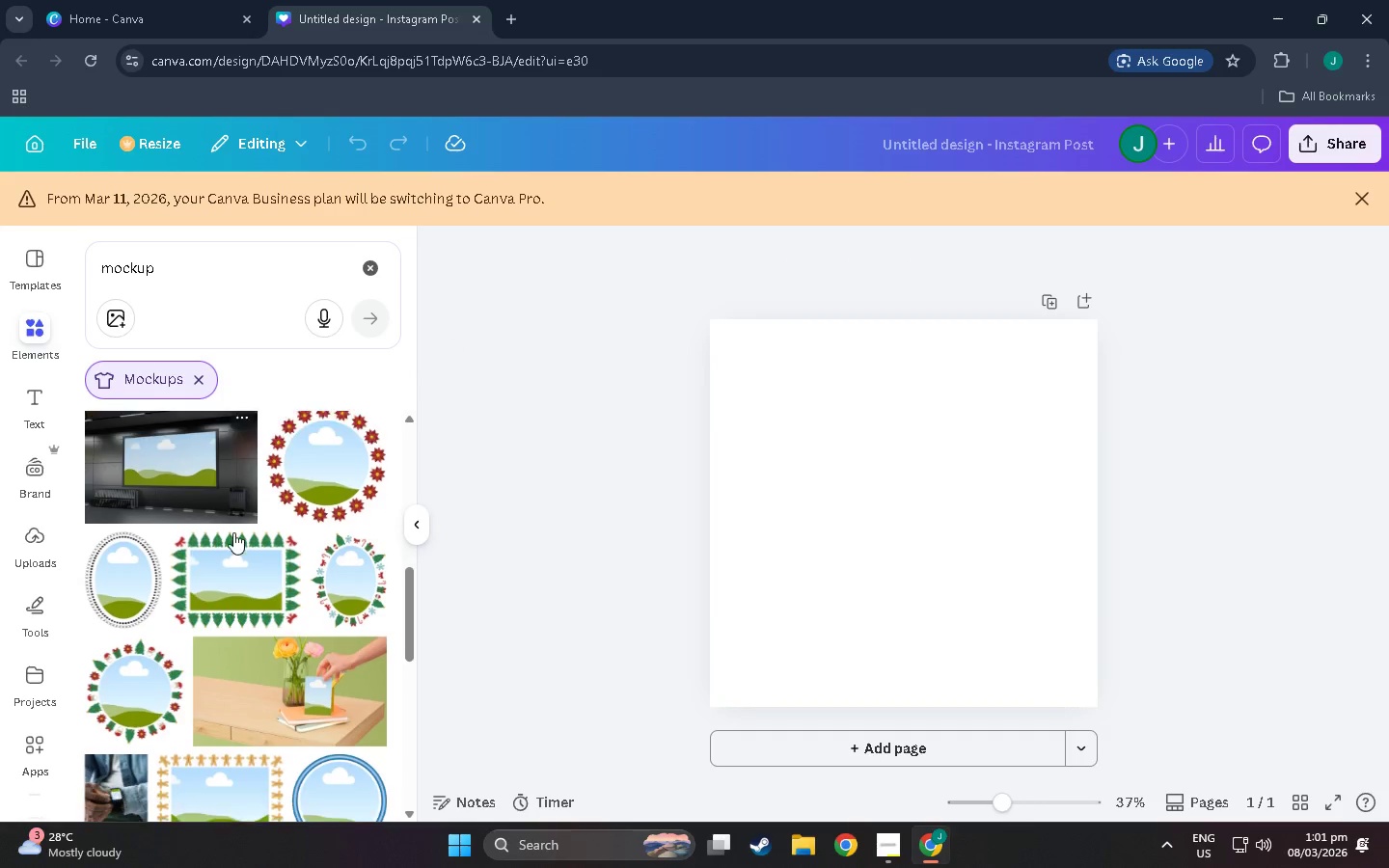 
scroll: coordinate [233, 532], scroll_direction: down, amount: 2.0
 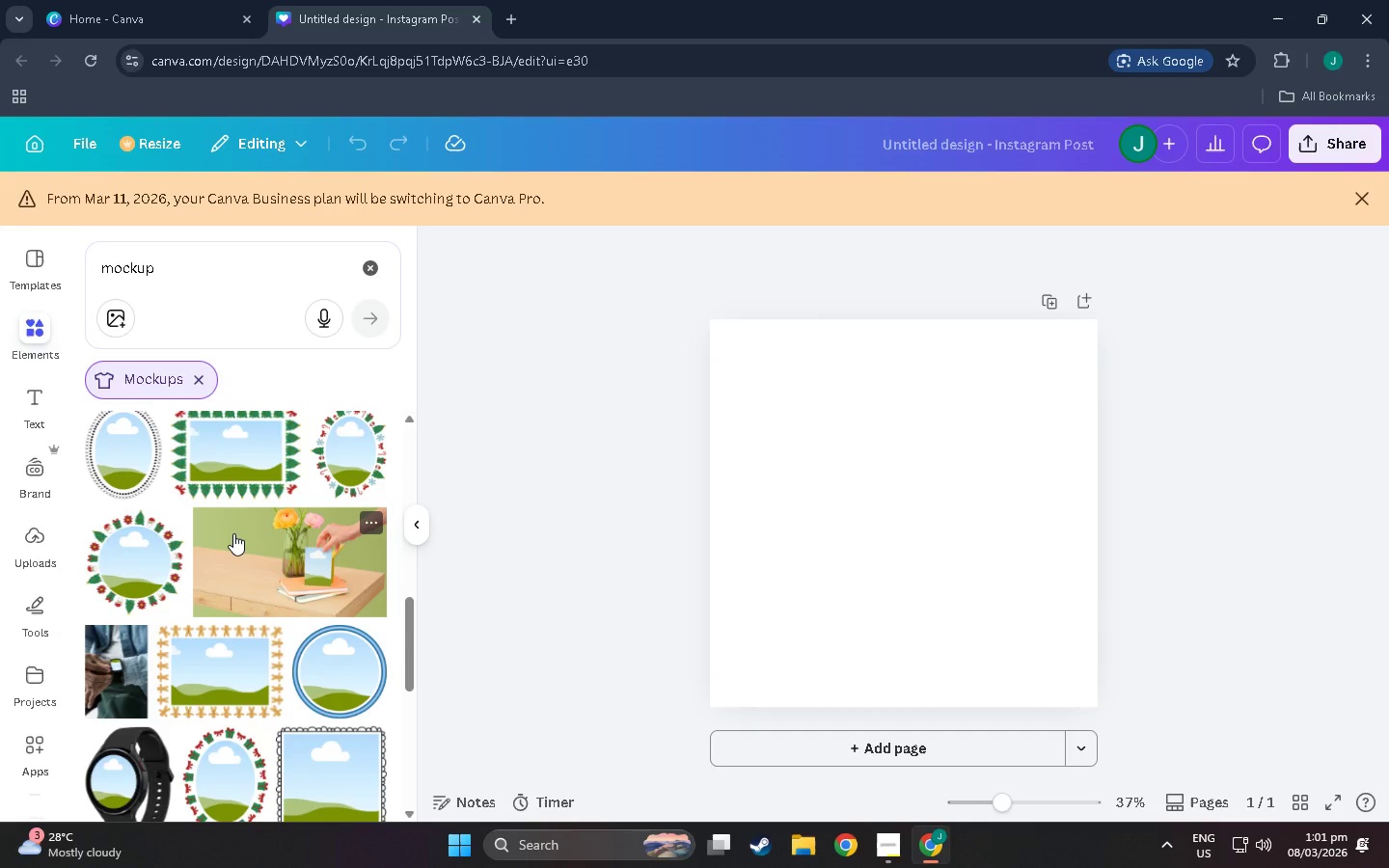 
wait(6.58)
 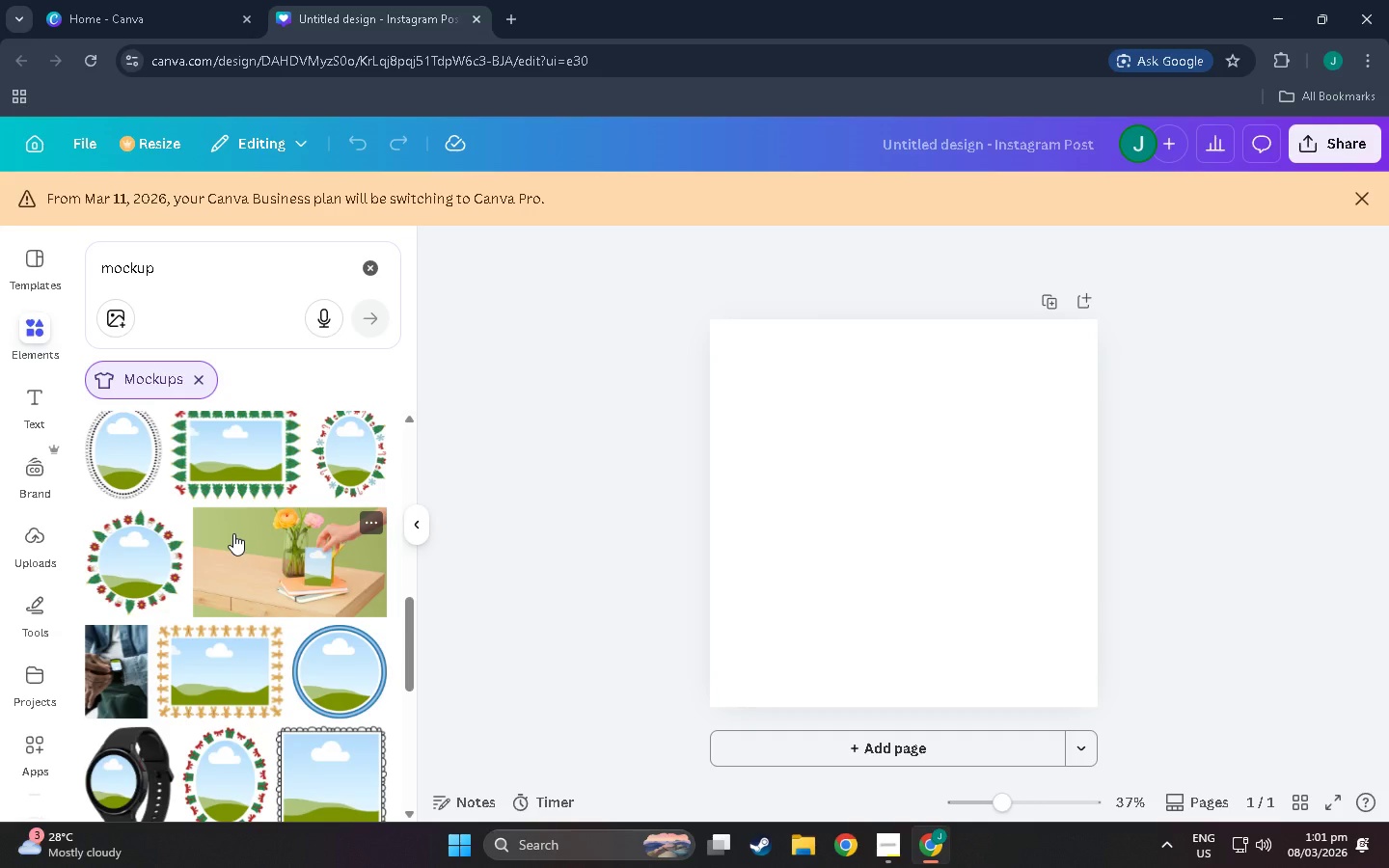 
scroll: coordinate [233, 533], scroll_direction: down, amount: 7.0
 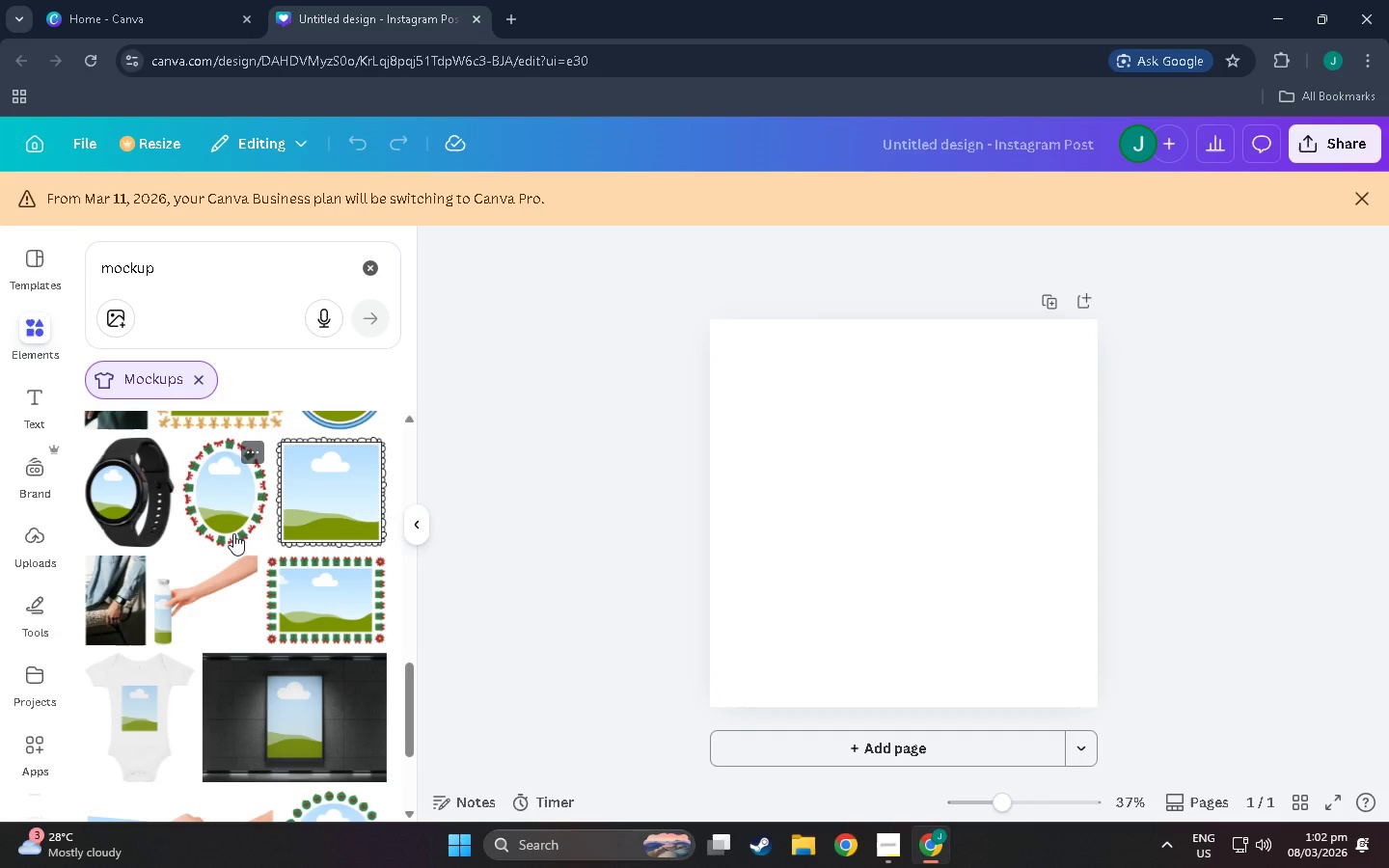 
scroll: coordinate [225, 557], scroll_direction: down, amount: 12.0
 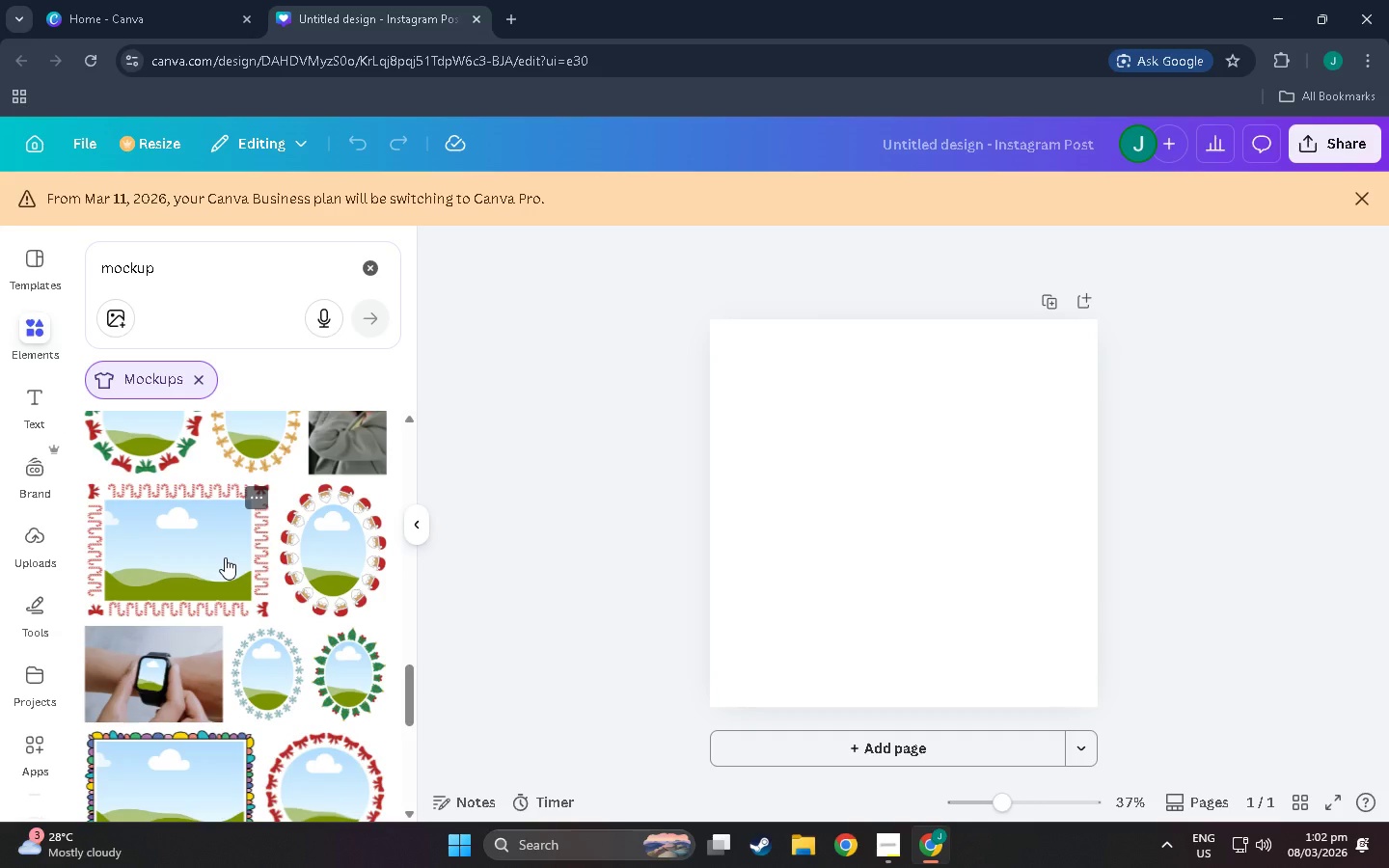 
scroll: coordinate [233, 564], scroll_direction: down, amount: 20.0
 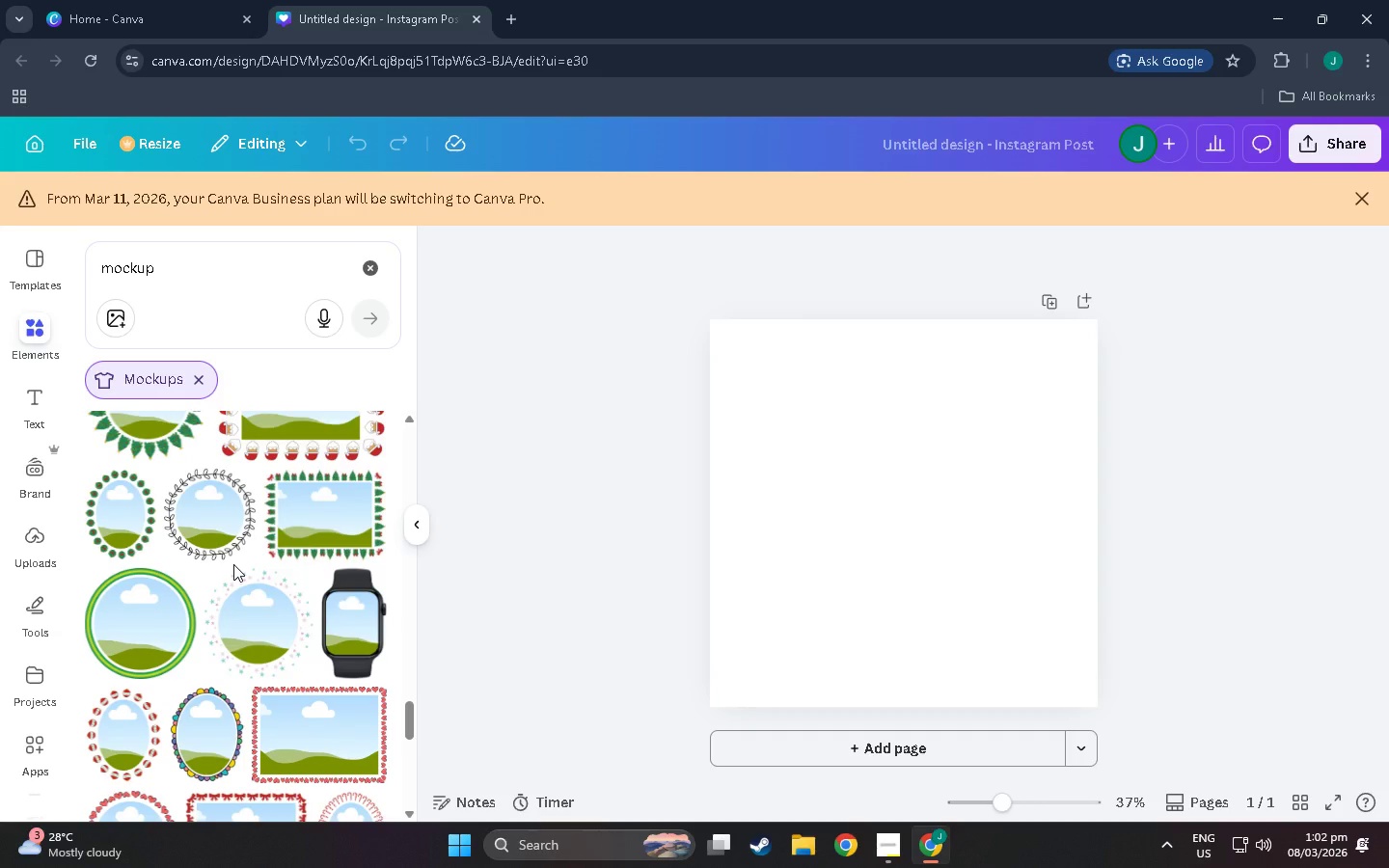 
scroll: coordinate [233, 564], scroll_direction: down, amount: 6.0
 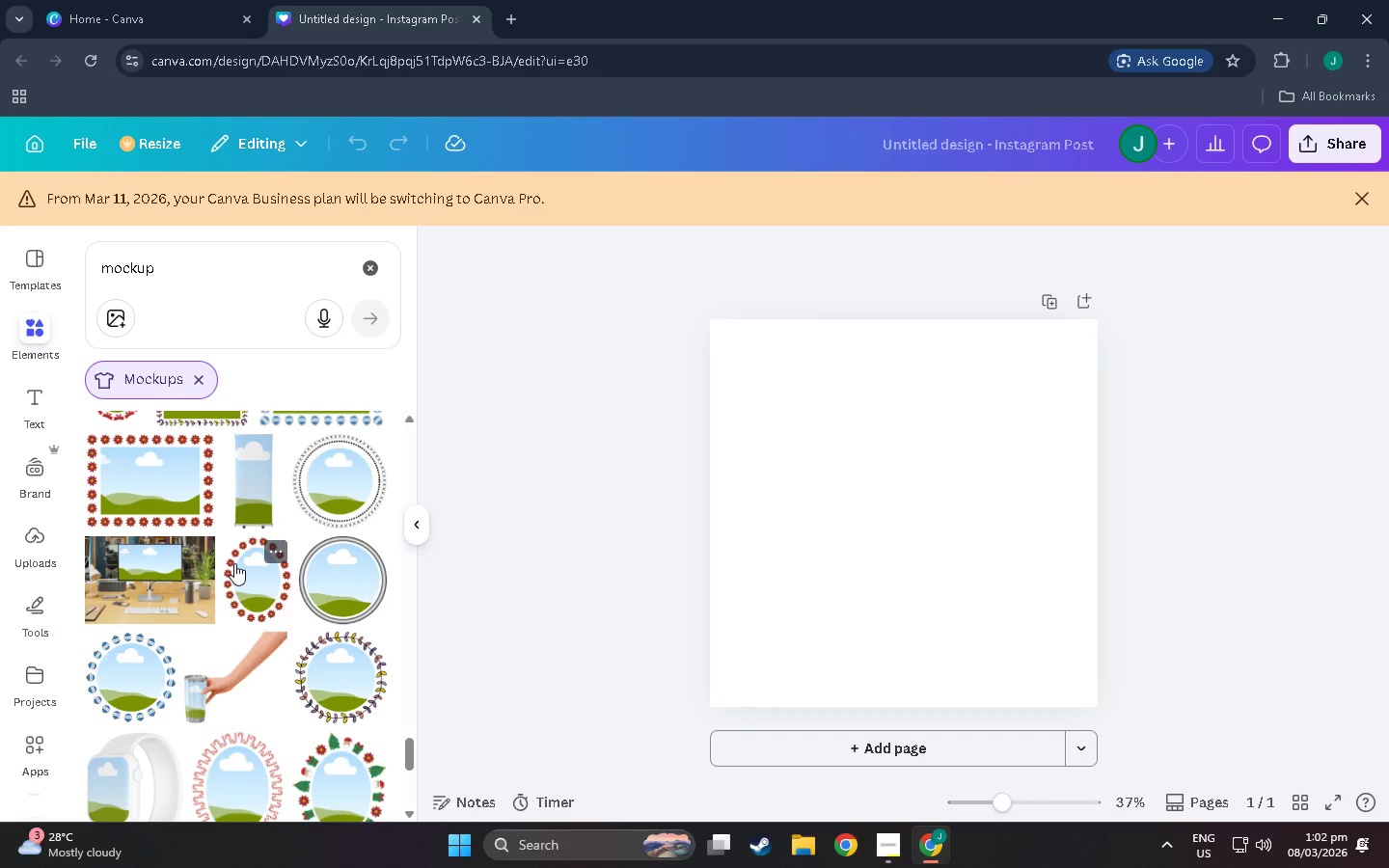 
scroll: coordinate [234, 561], scroll_direction: down, amount: 6.0
 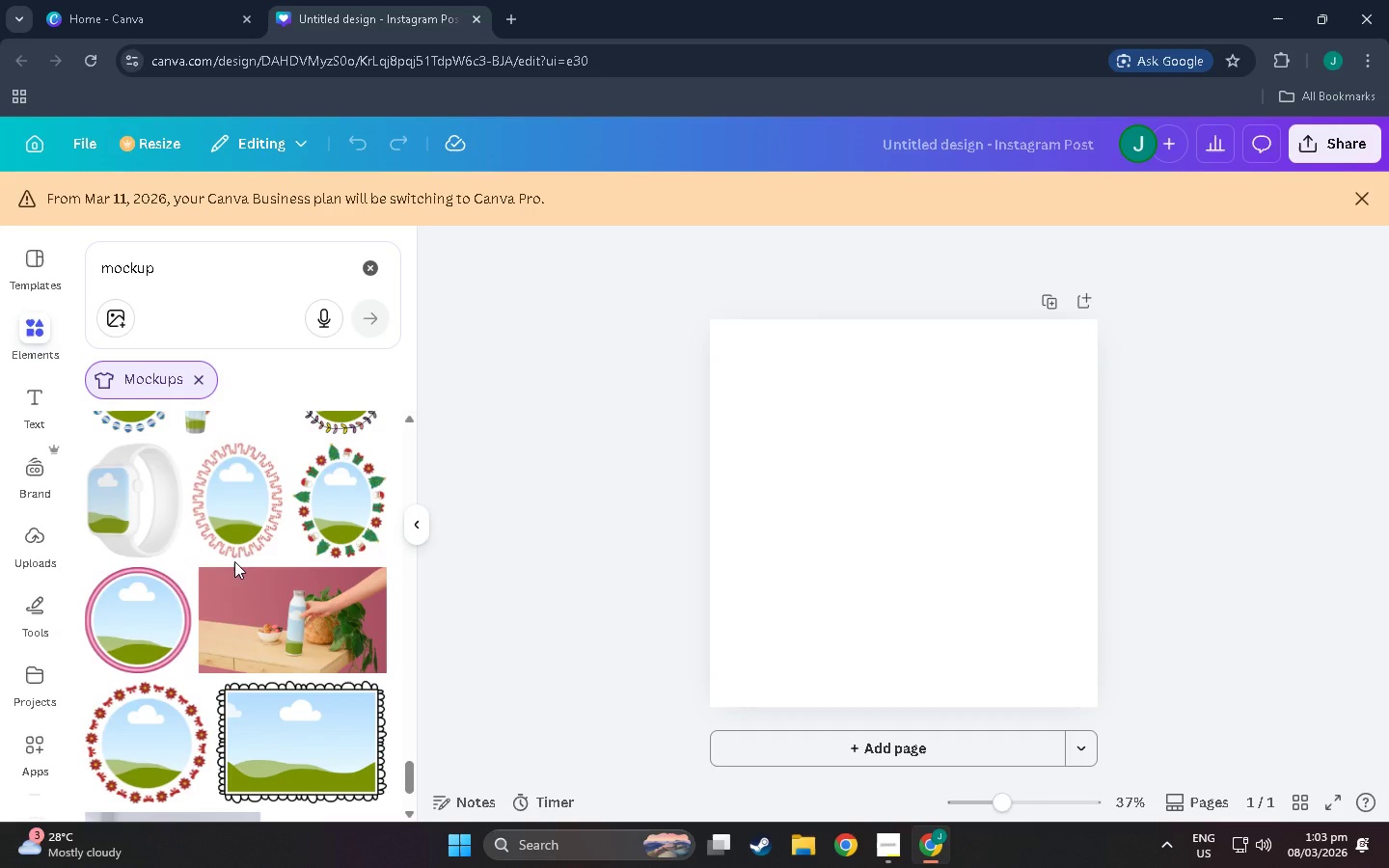 
scroll: coordinate [235, 558], scroll_direction: down, amount: 11.0
 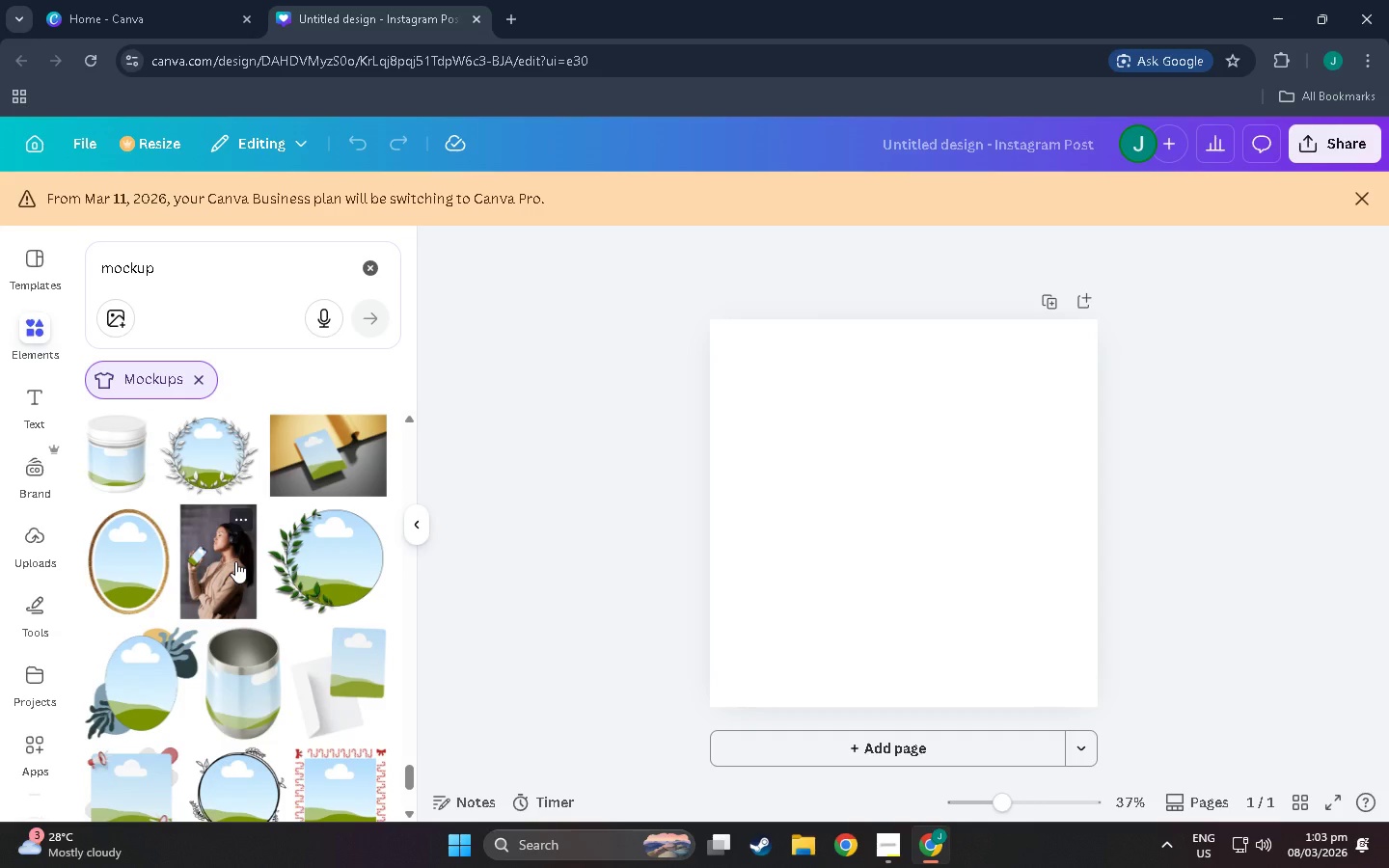 
scroll: coordinate [171, 630], scroll_direction: down, amount: 21.0
 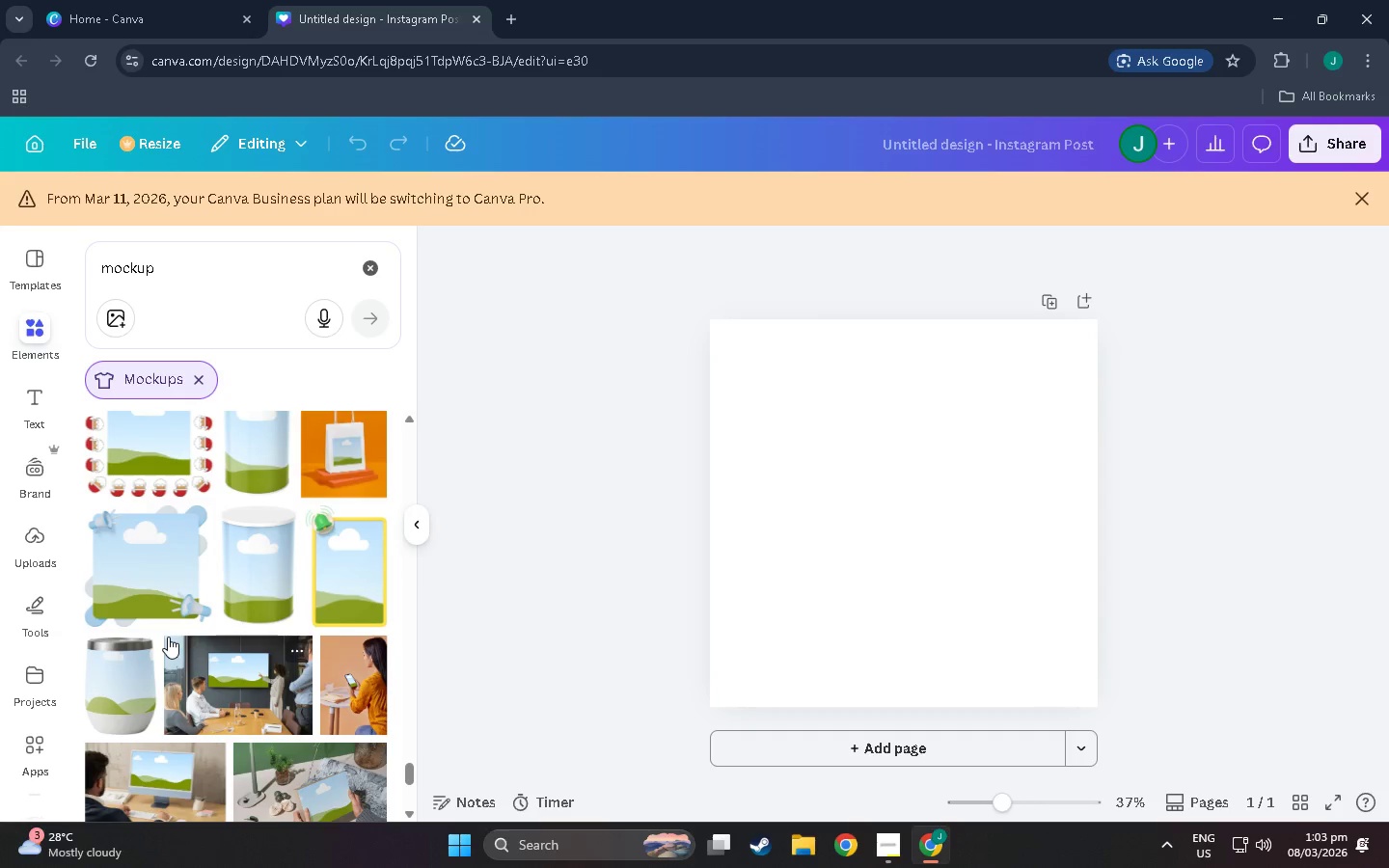 
scroll: coordinate [234, 509], scroll_direction: down, amount: 30.0
 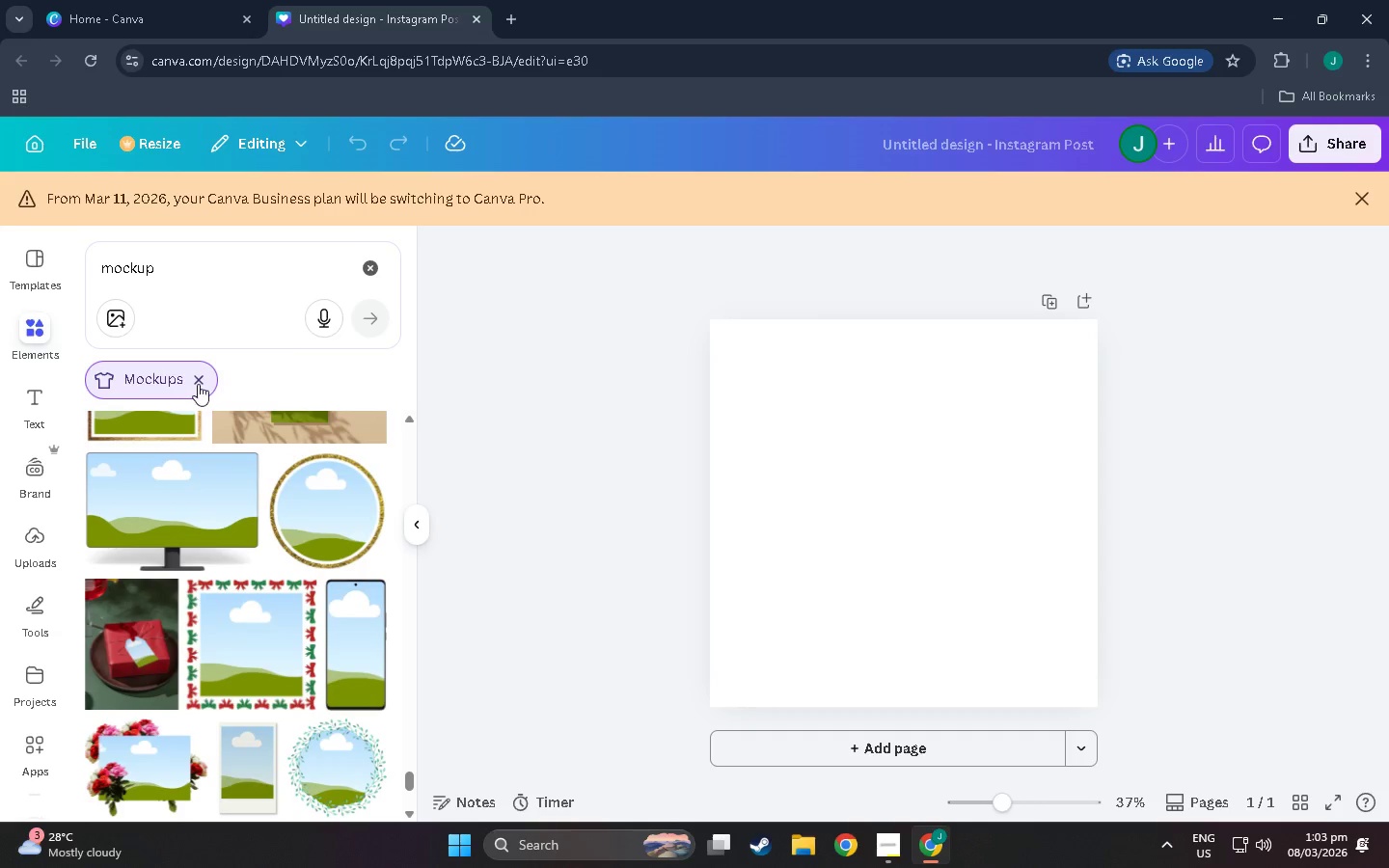 
left_click([195, 383])
 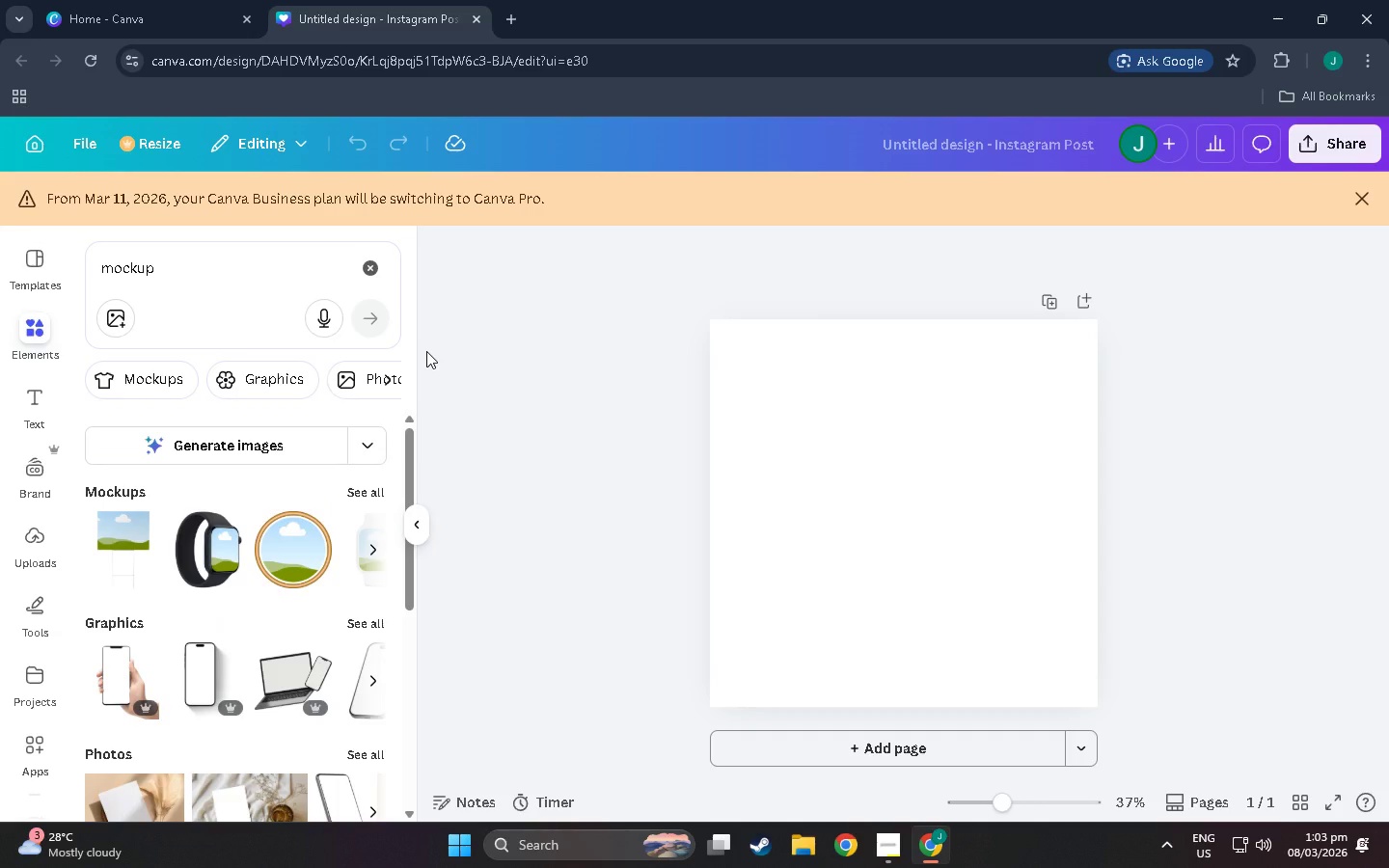 
wait(6.56)
 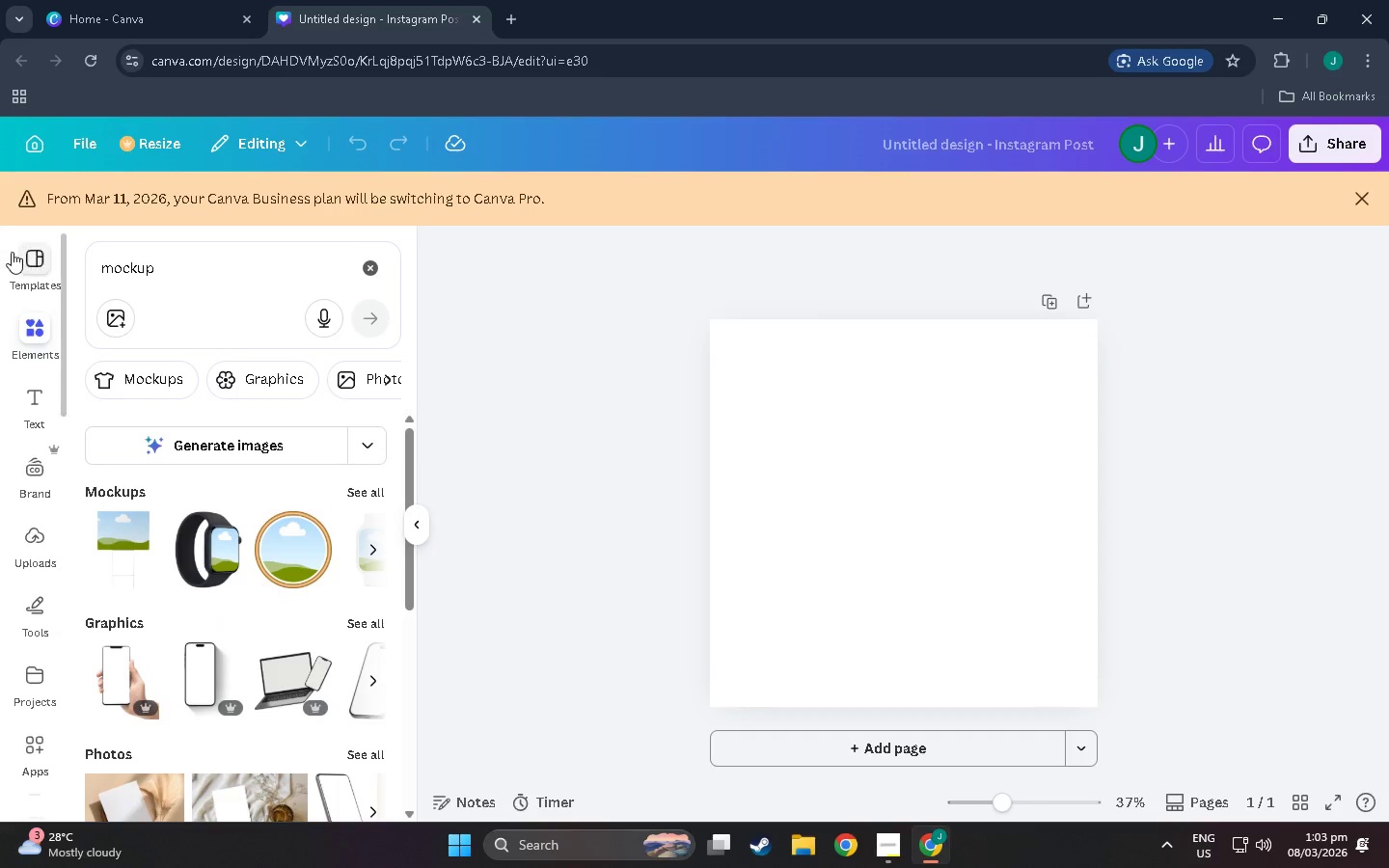 
scroll: coordinate [422, 309], scroll_direction: down, amount: 9.0
 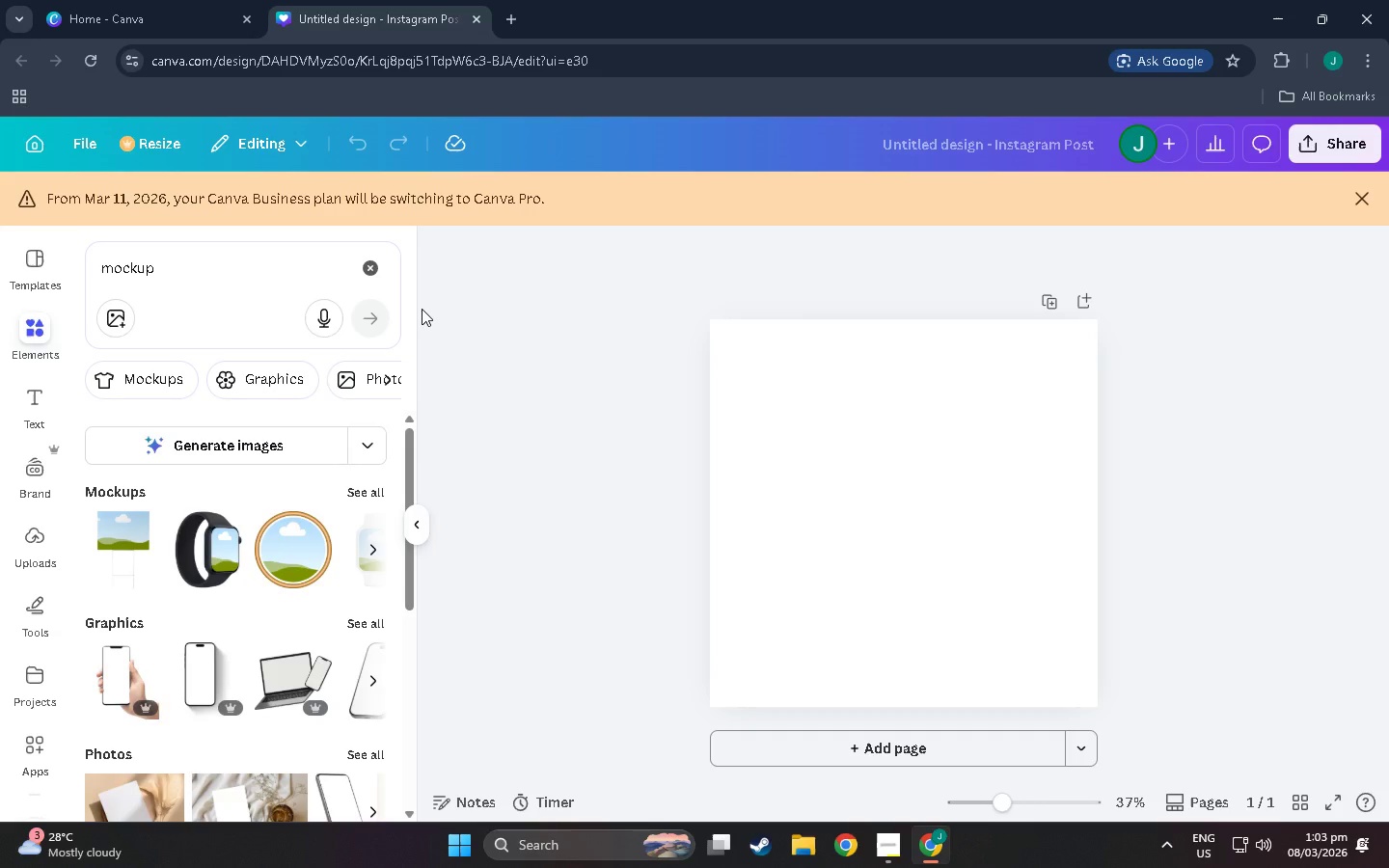 
scroll: coordinate [285, 506], scroll_direction: down, amount: 6.0
 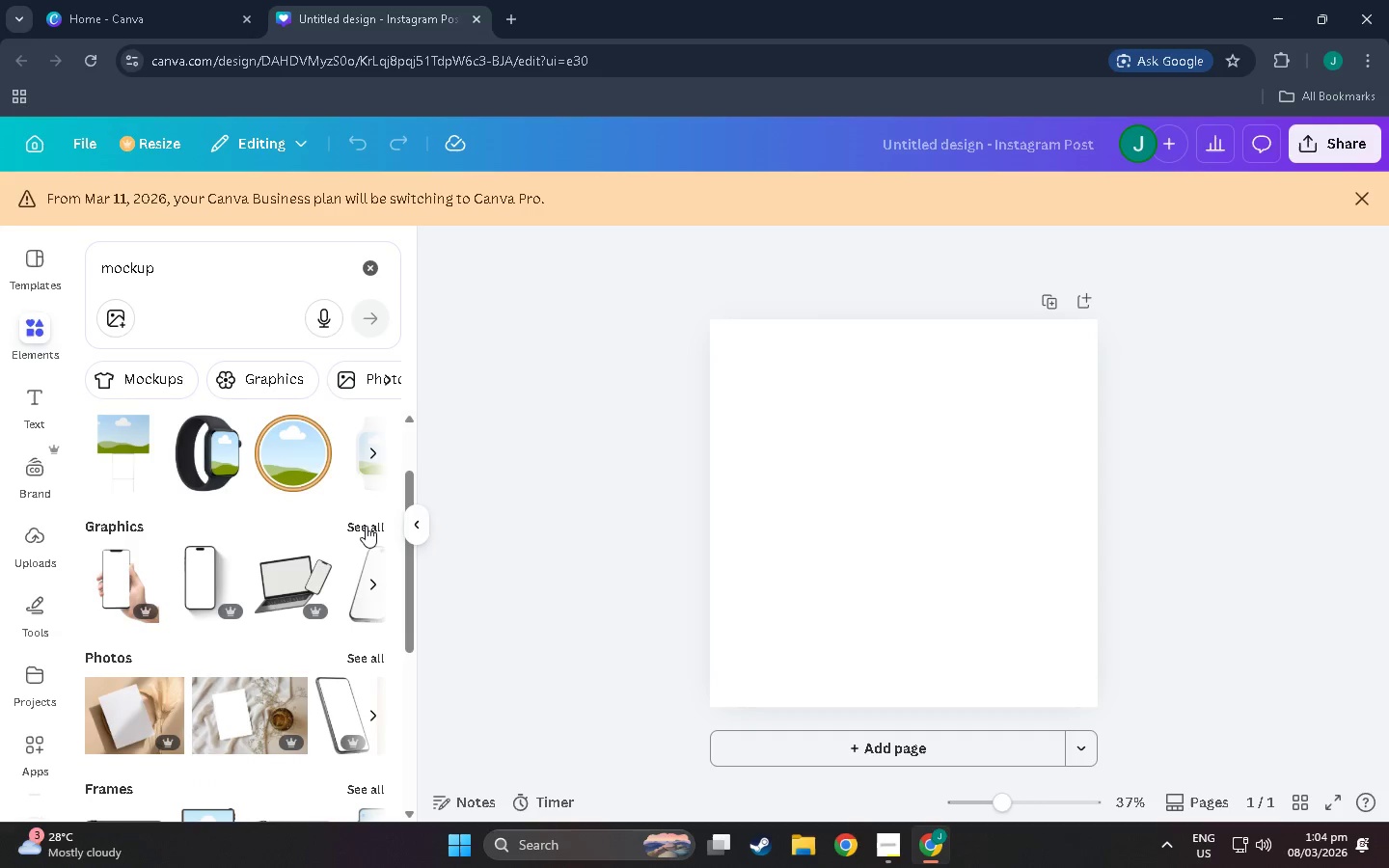 
left_click([366, 526])
 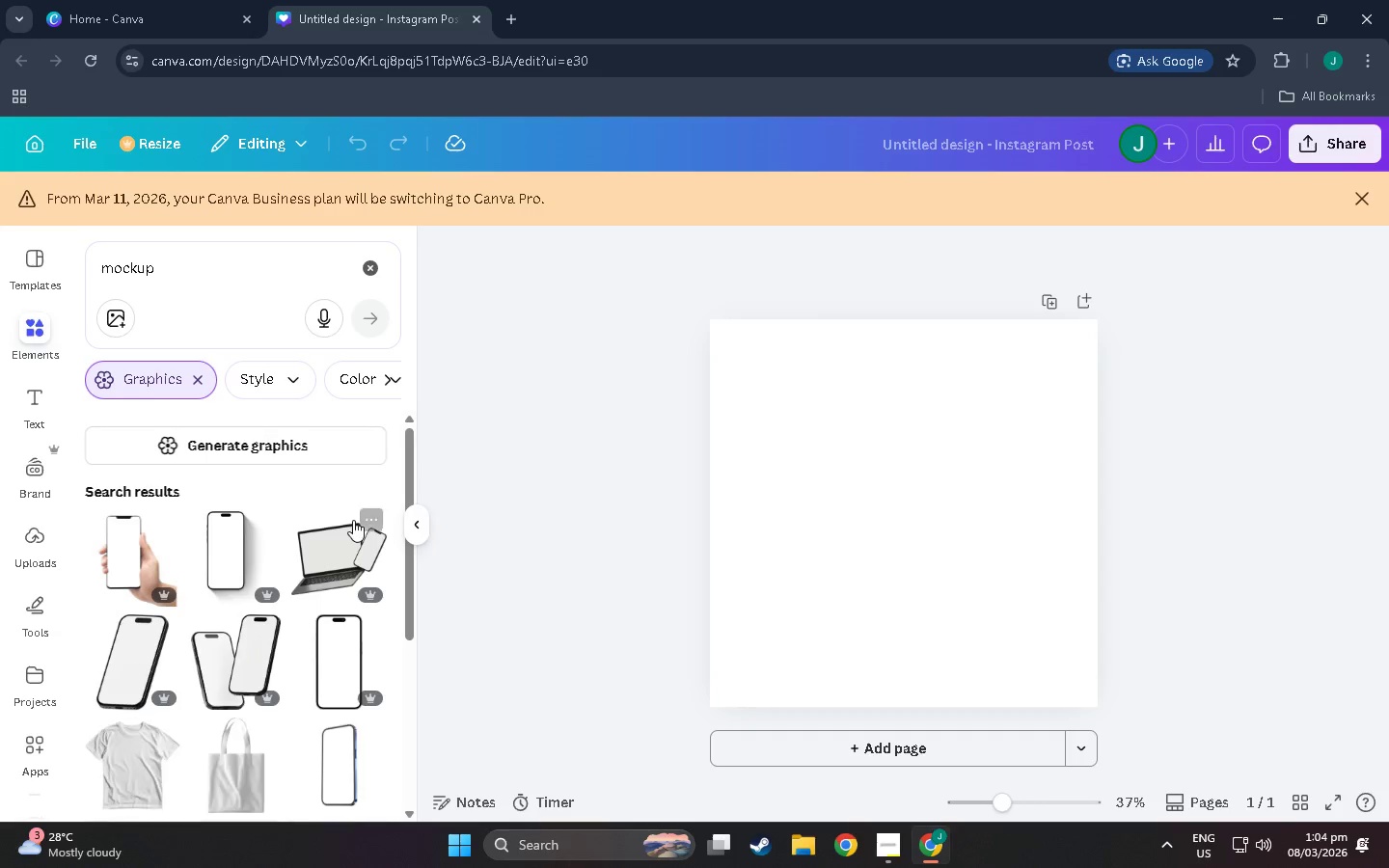 
scroll: coordinate [259, 572], scroll_direction: down, amount: 17.0
 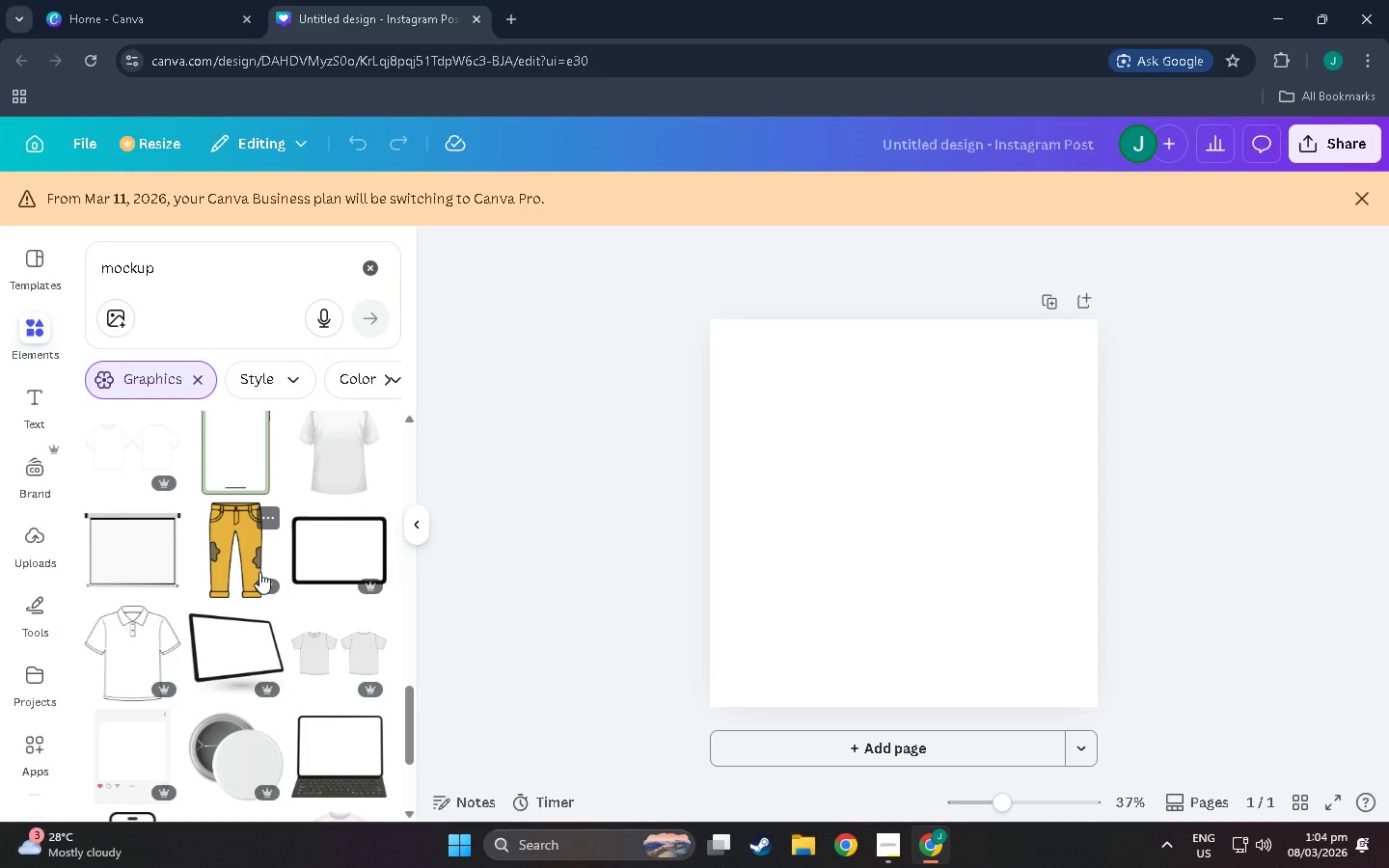 
scroll: coordinate [259, 572], scroll_direction: down, amount: 6.0
 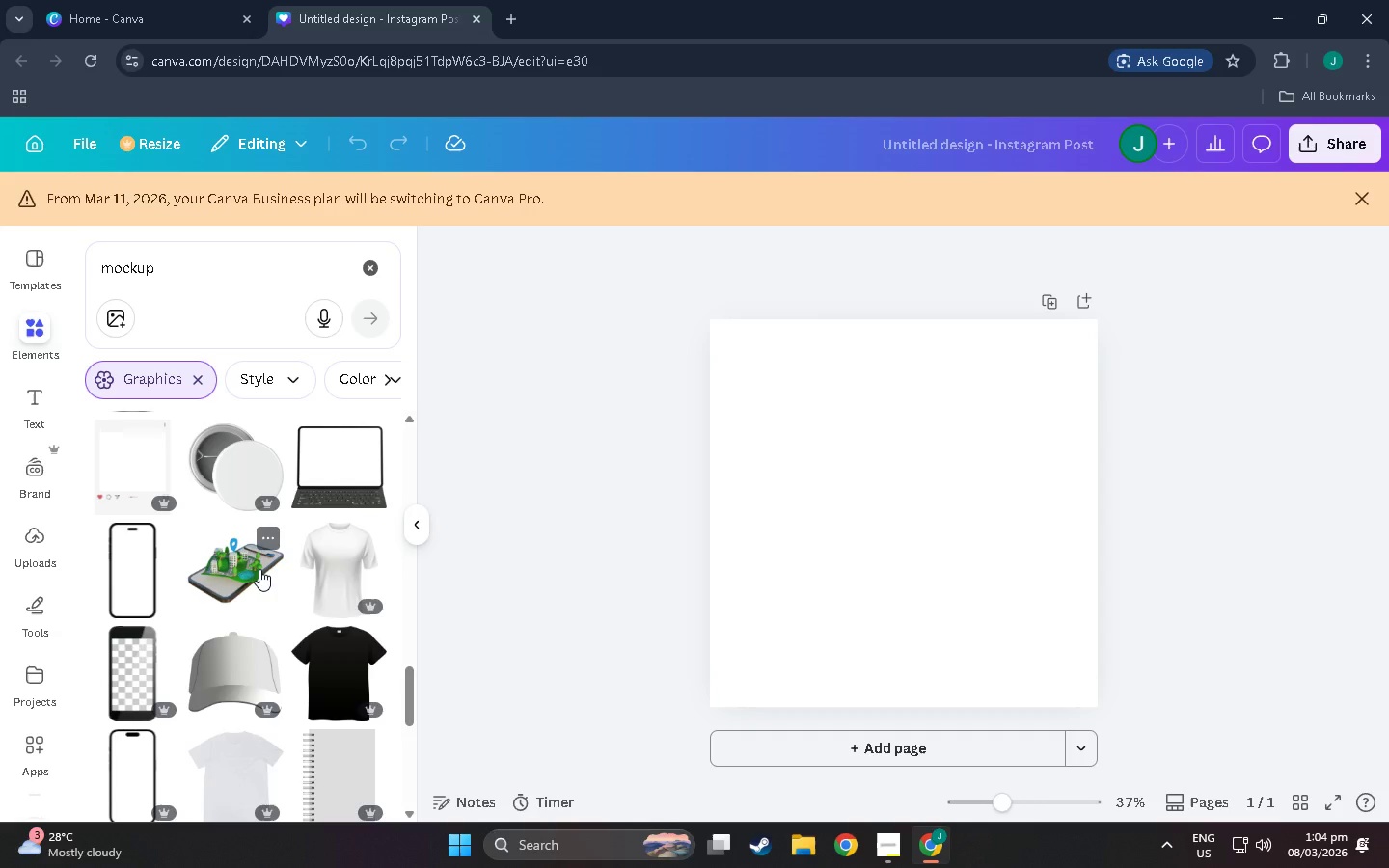 
scroll: coordinate [259, 566], scroll_direction: down, amount: 7.0
 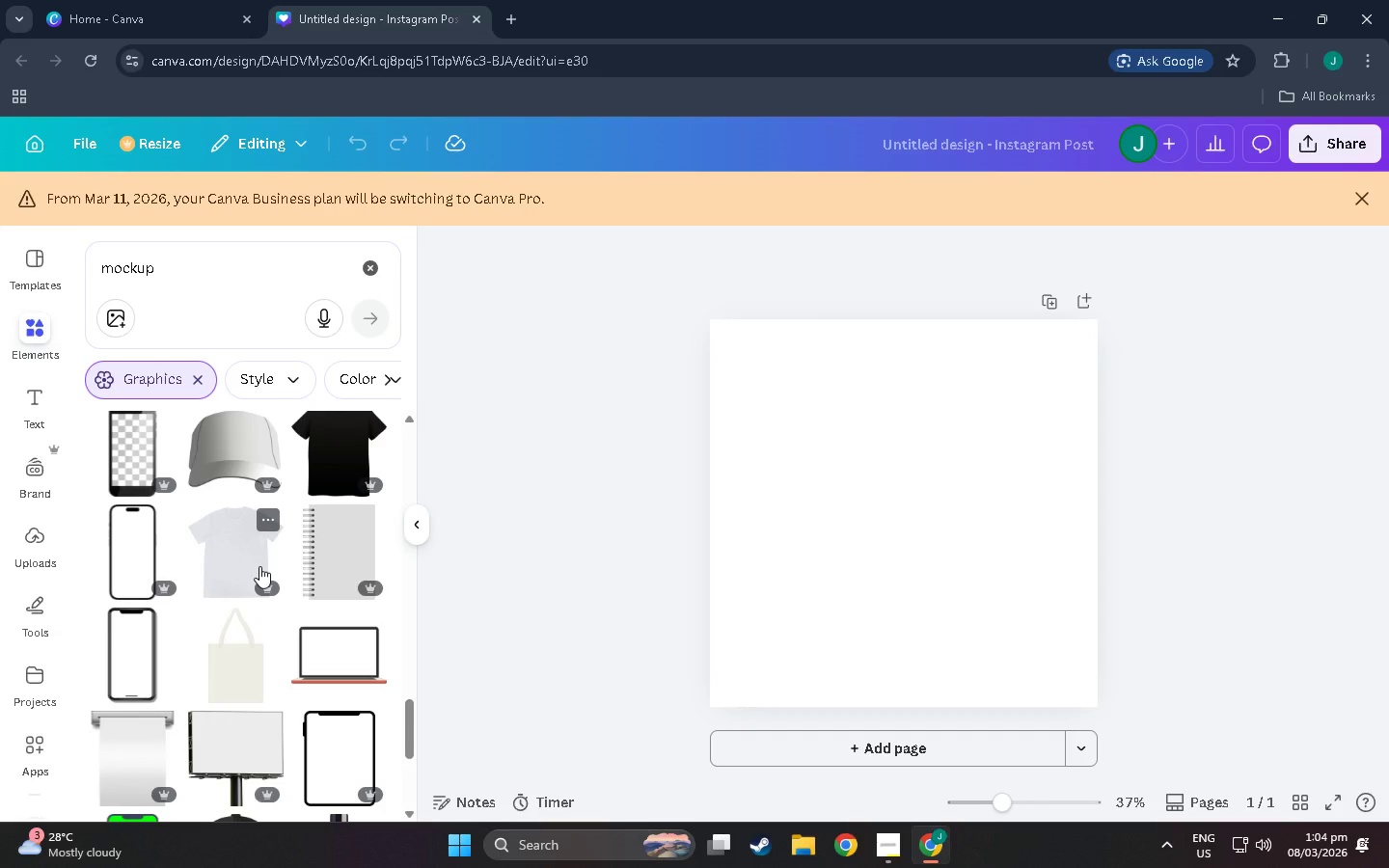 
scroll: coordinate [256, 573], scroll_direction: down, amount: 2.0
 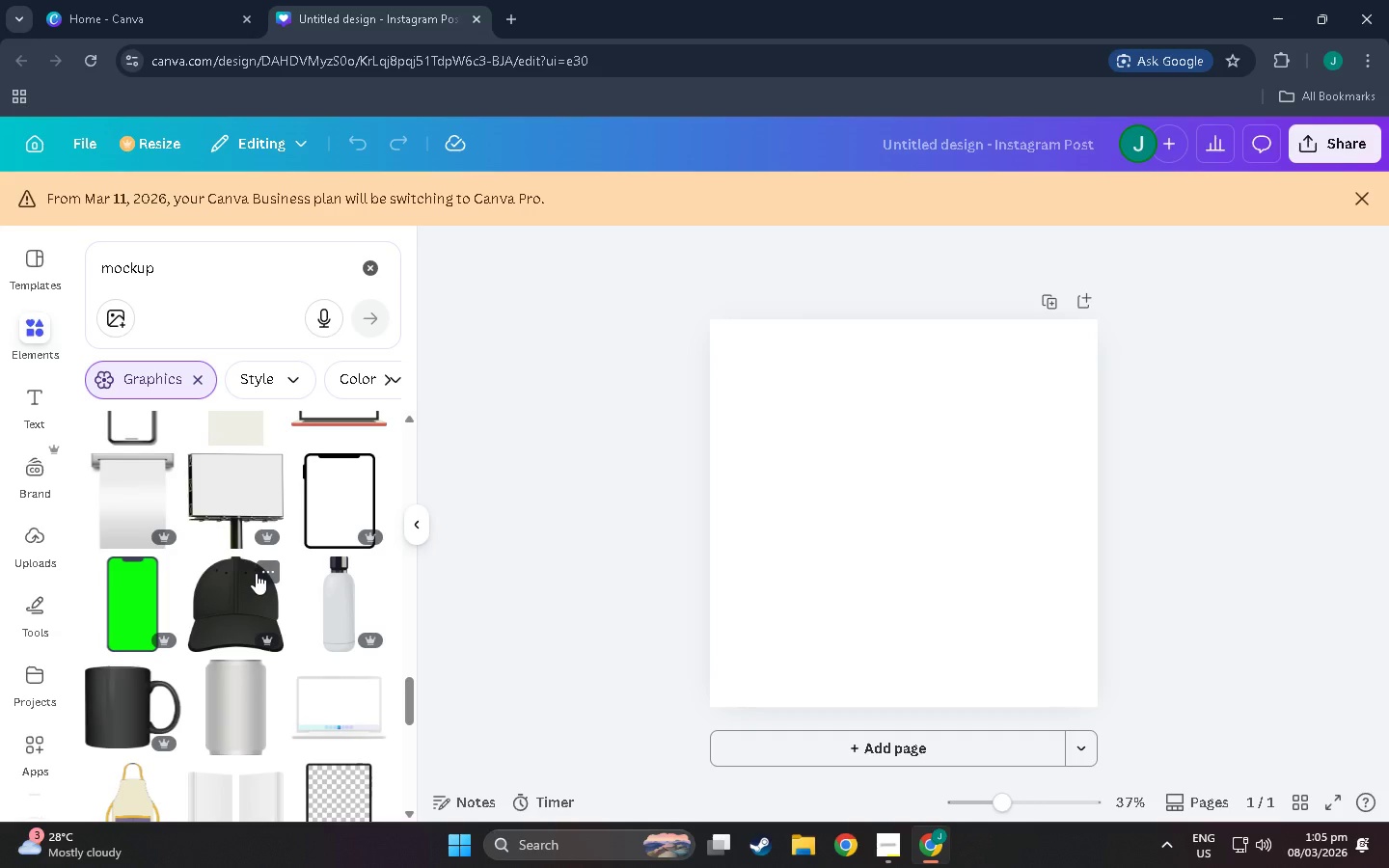 
wait(11.11)
 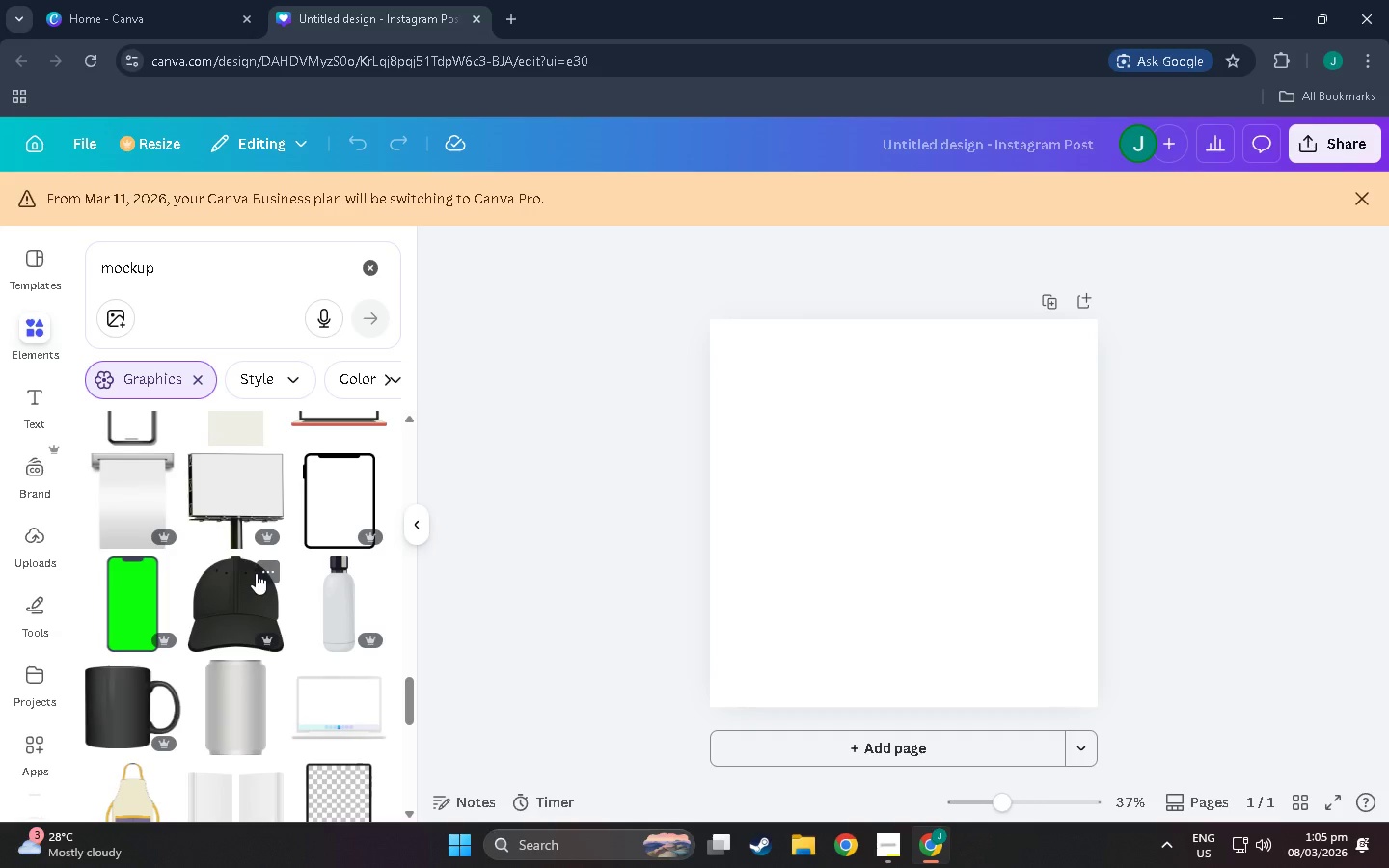 
scroll: coordinate [240, 618], scroll_direction: down, amount: 9.0
 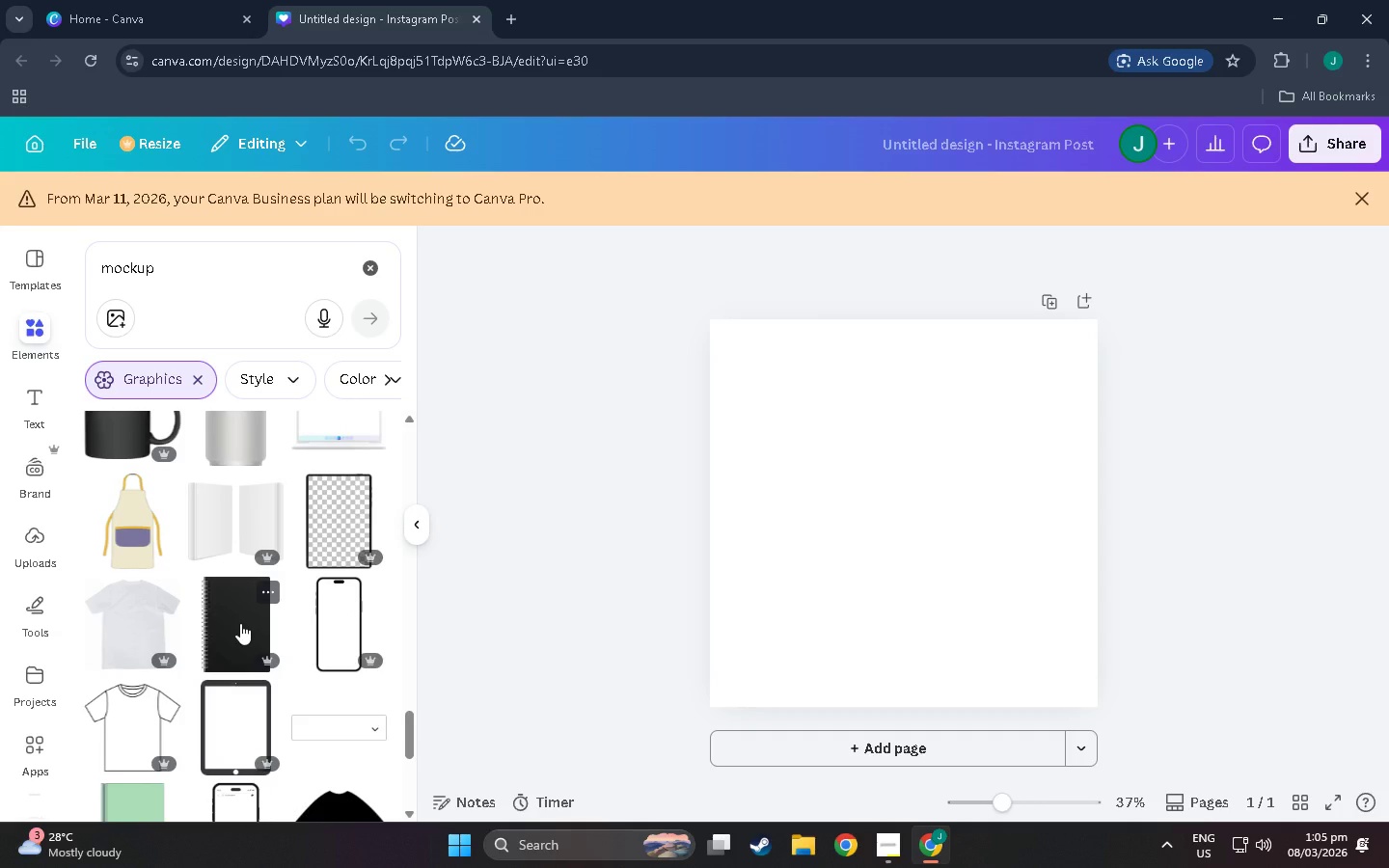 
mouse_move([247, 599])
 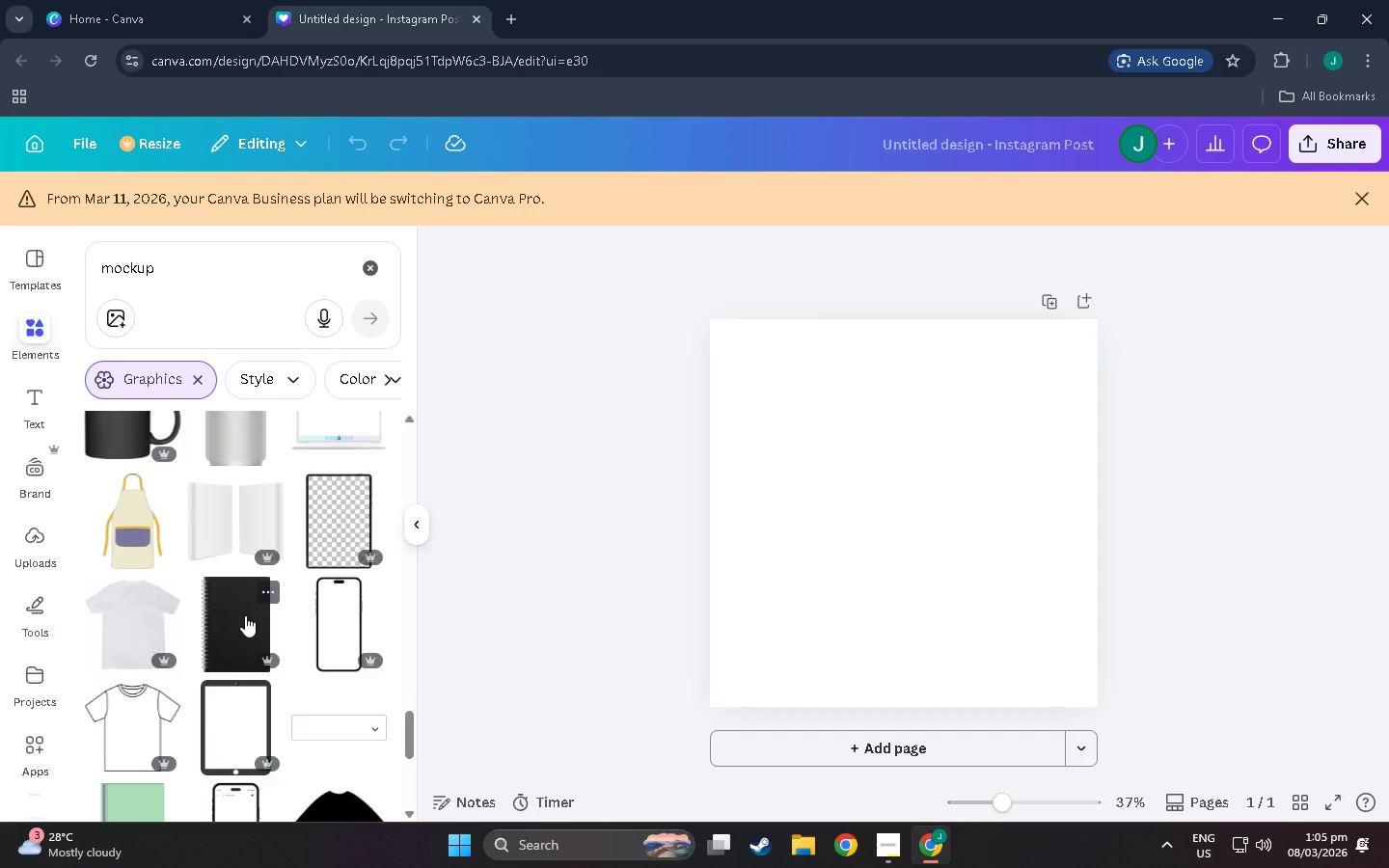 
scroll: coordinate [241, 615], scroll_direction: down, amount: 13.0
 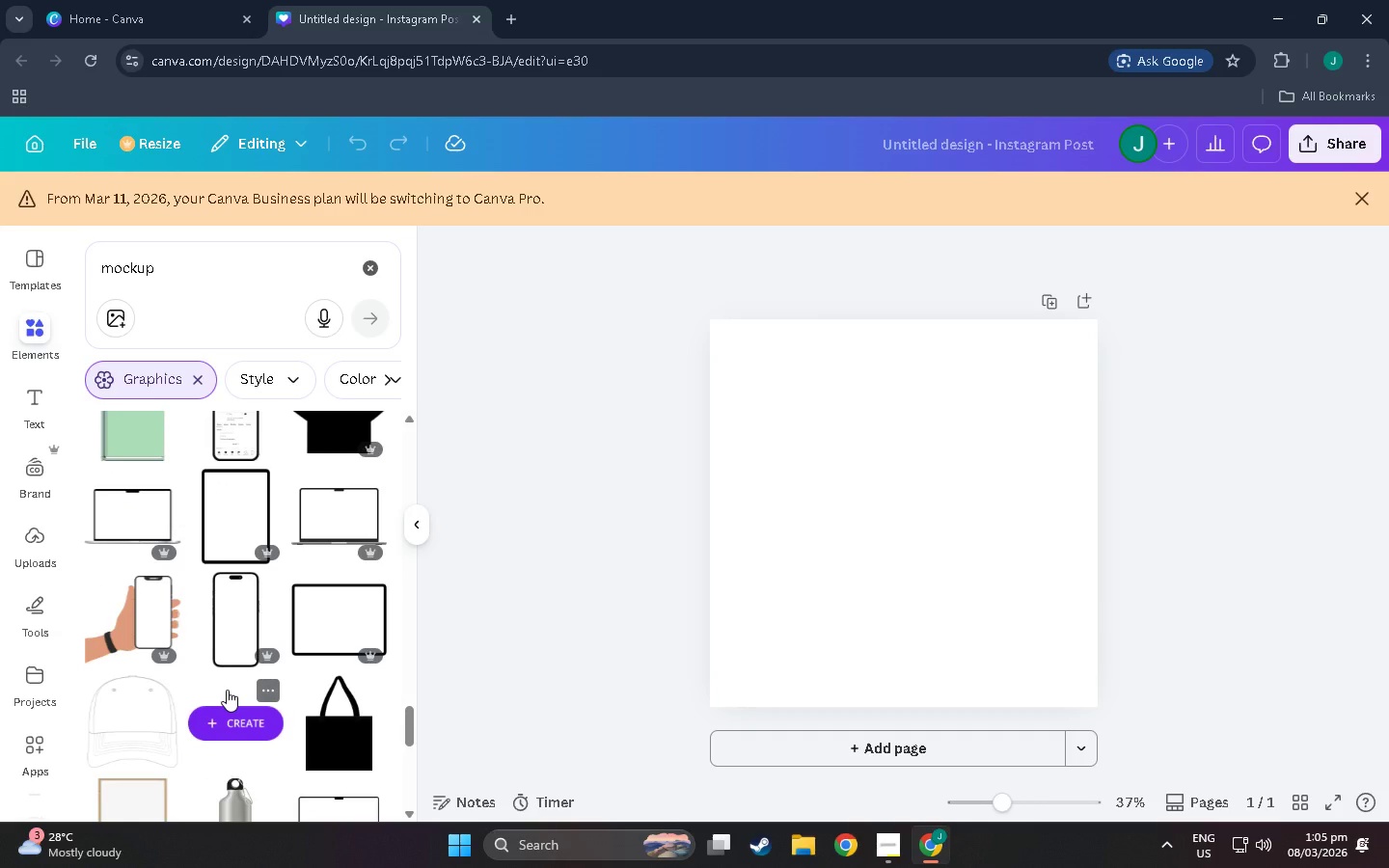 
wait(17.5)
 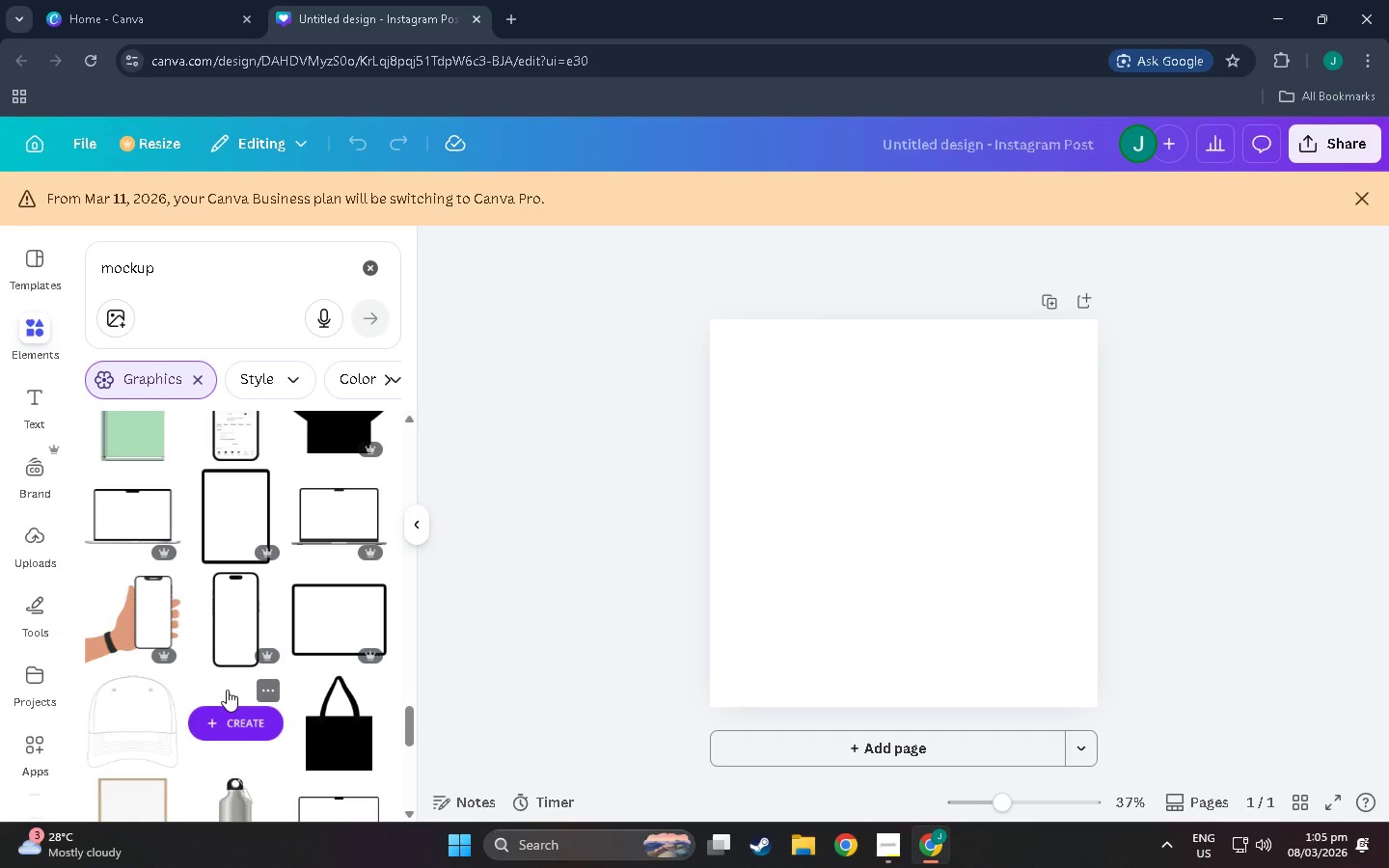 
scroll: coordinate [196, 704], scroll_direction: down, amount: 22.0
 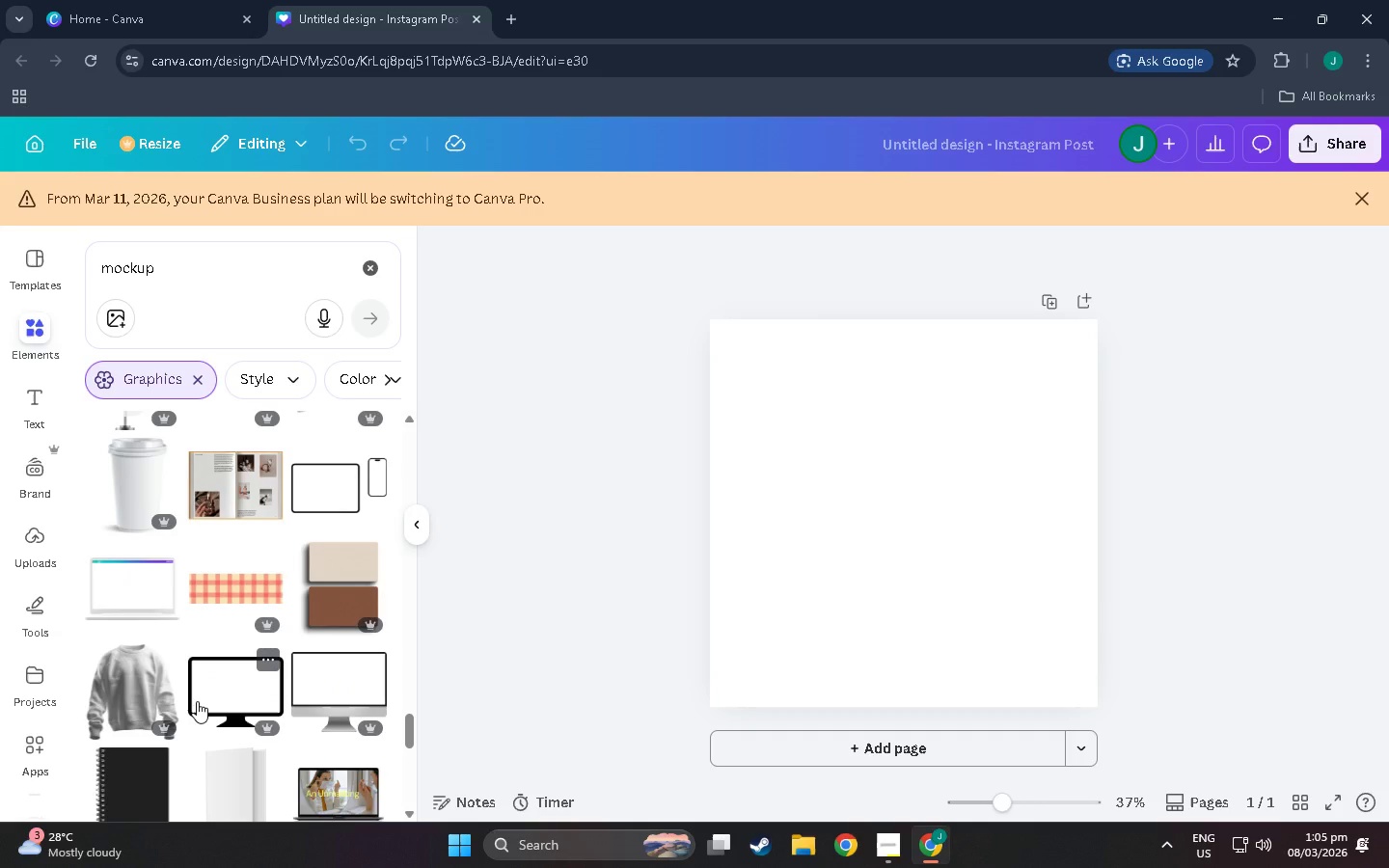 
wait(5.32)
 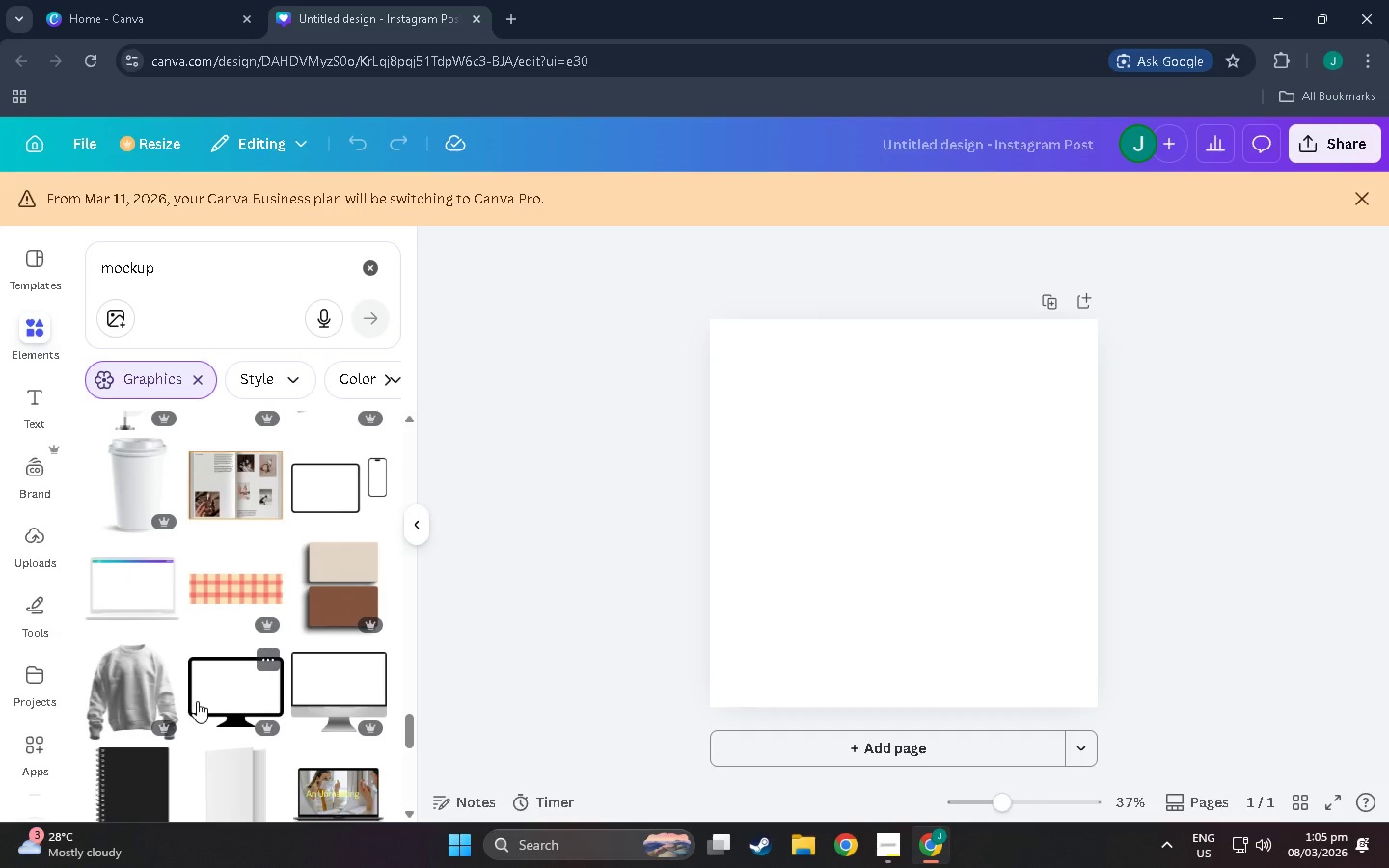 
scroll: coordinate [238, 555], scroll_direction: down, amount: 33.0
 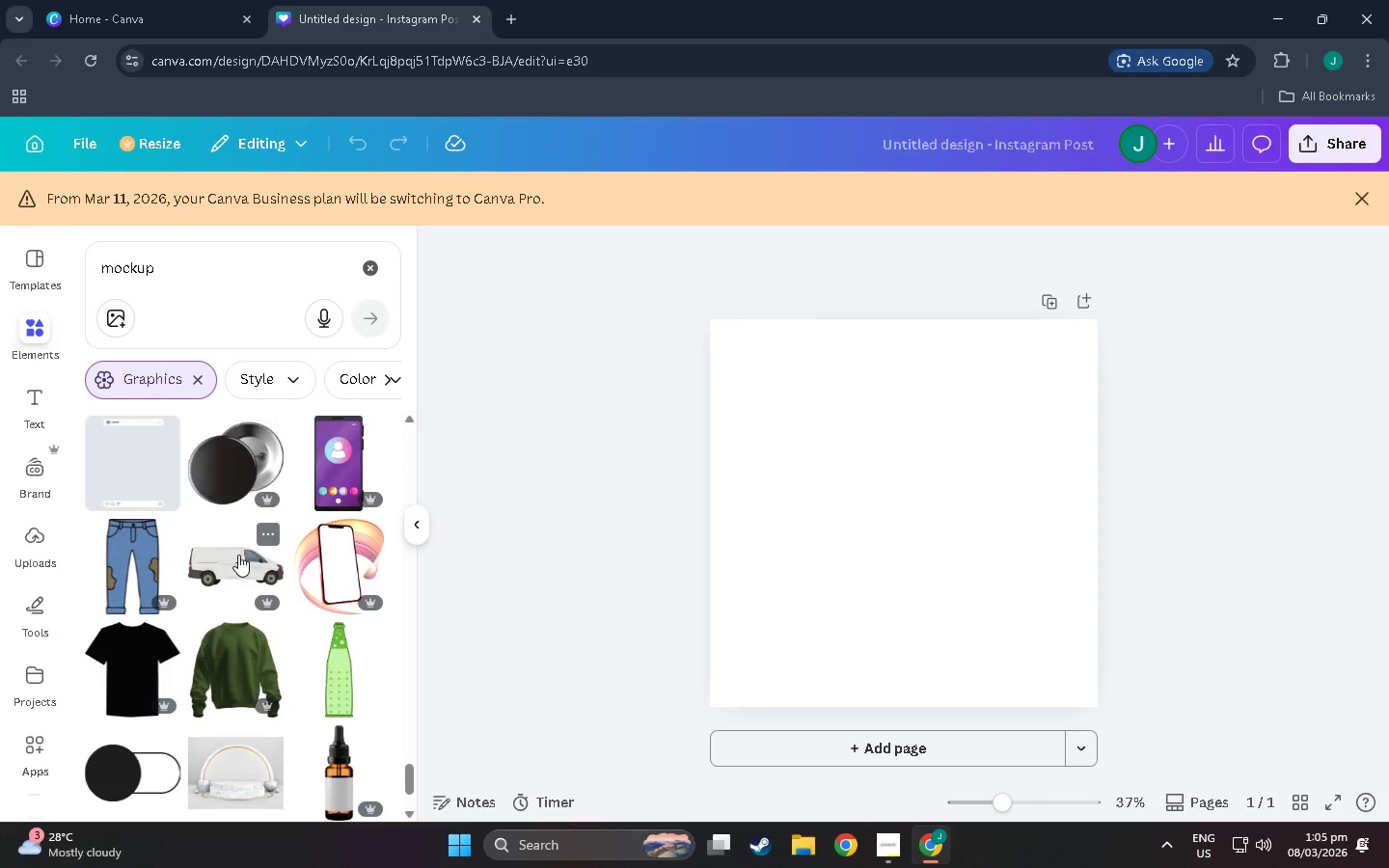 
scroll: coordinate [223, 621], scroll_direction: down, amount: 18.0
 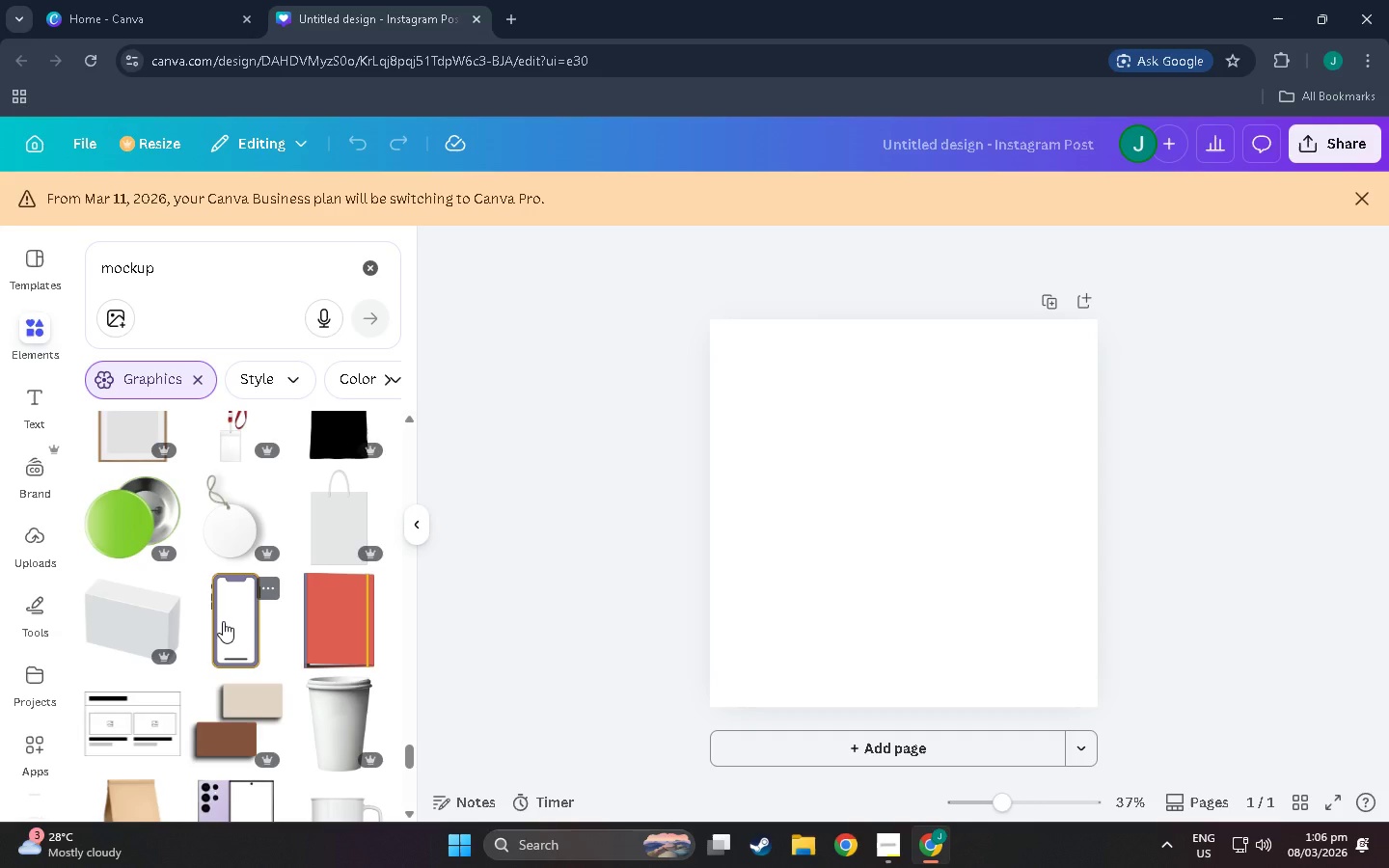 
scroll: coordinate [226, 498], scroll_direction: down, amount: 65.0
 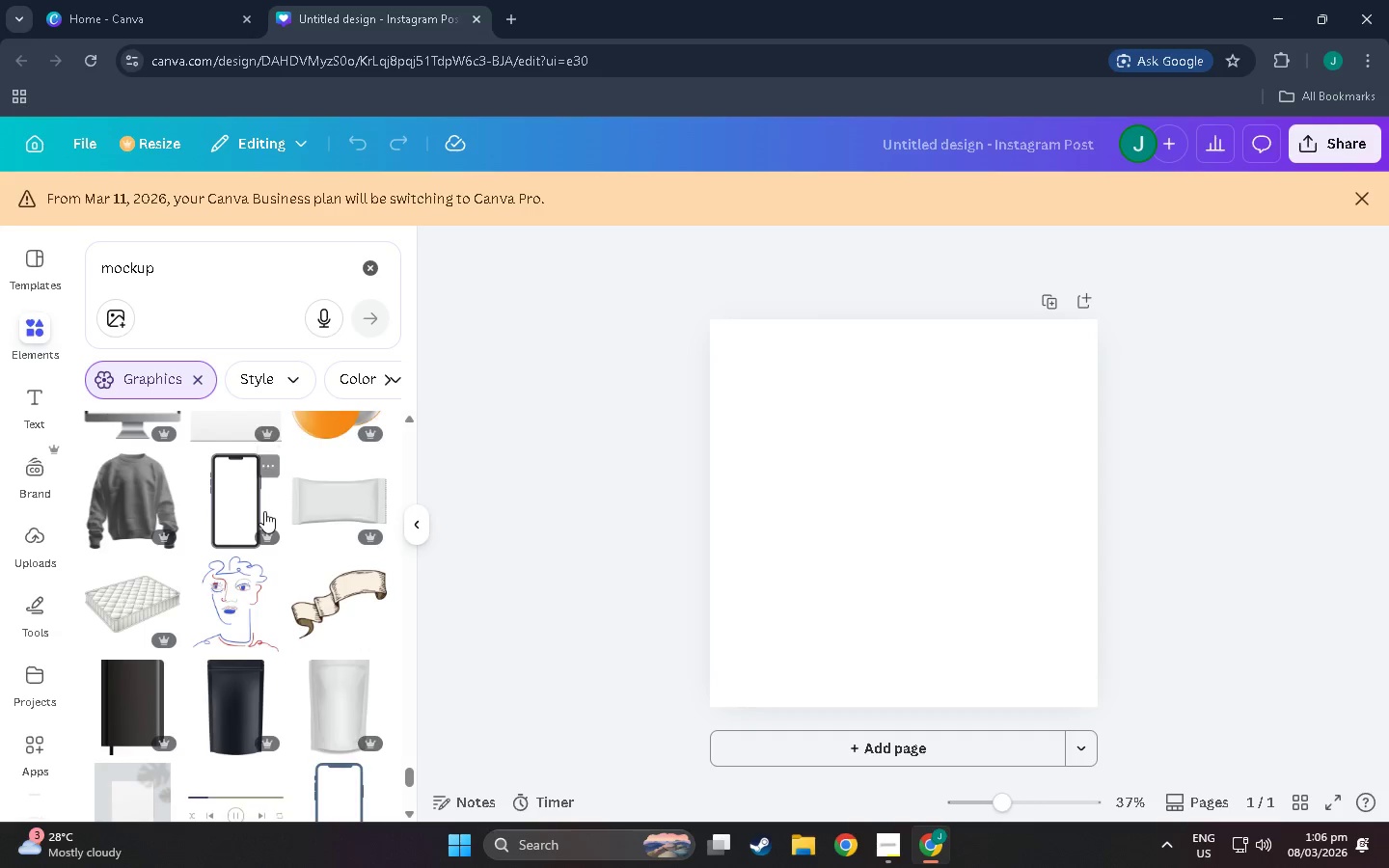 
scroll: coordinate [203, 384], scroll_direction: down, amount: 8.0
 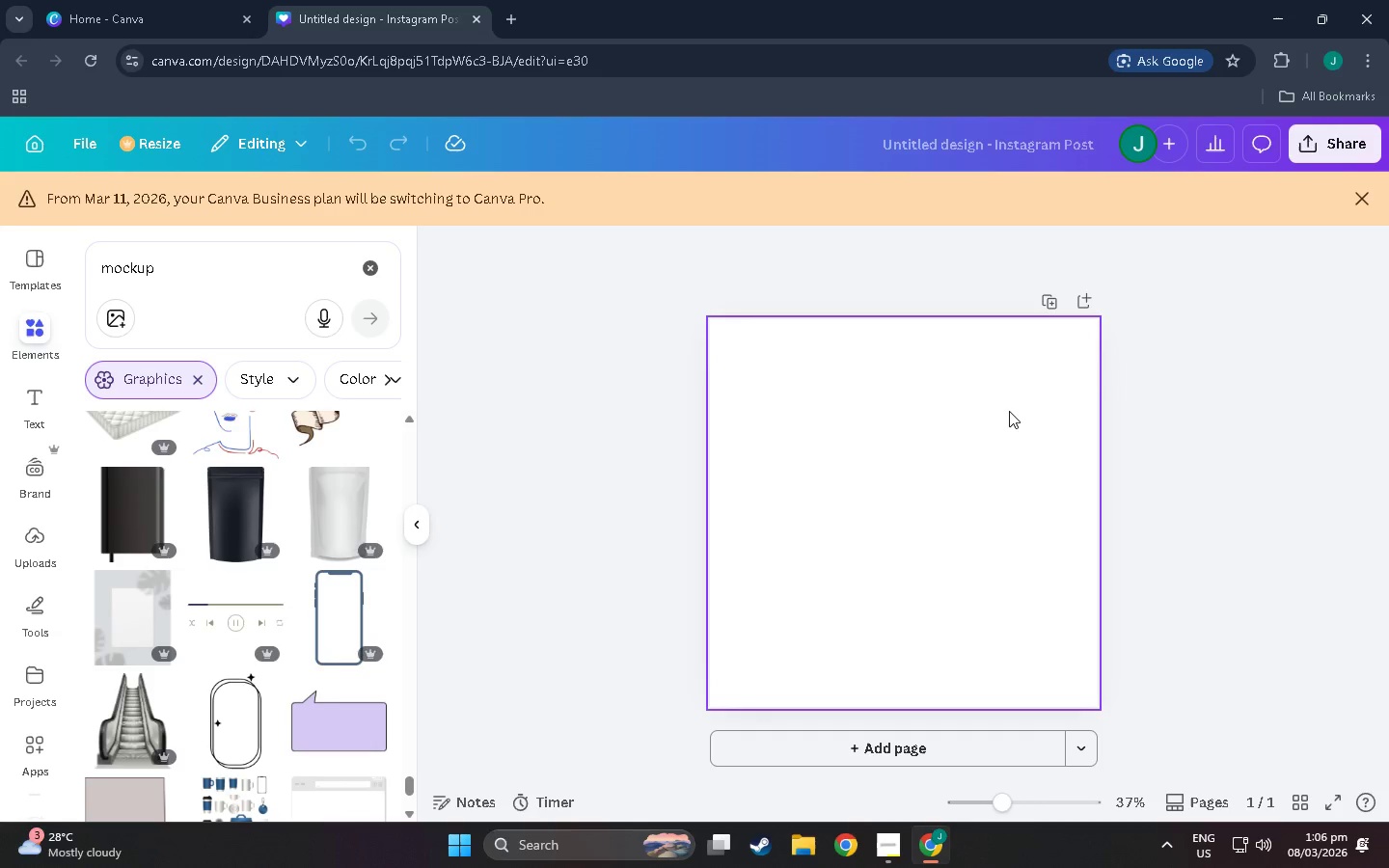 
left_click([1009, 411])
 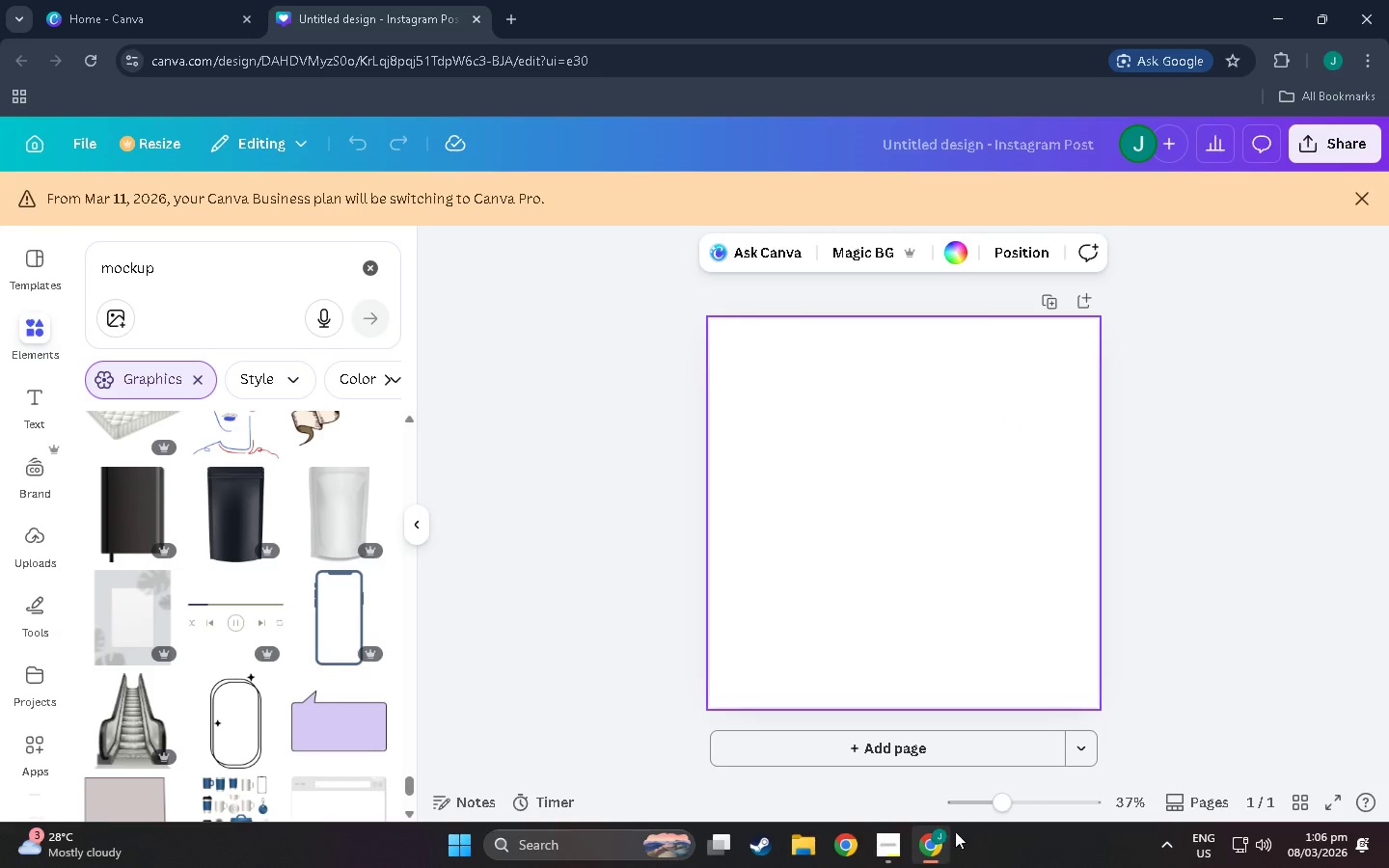 
left_click([898, 843])